 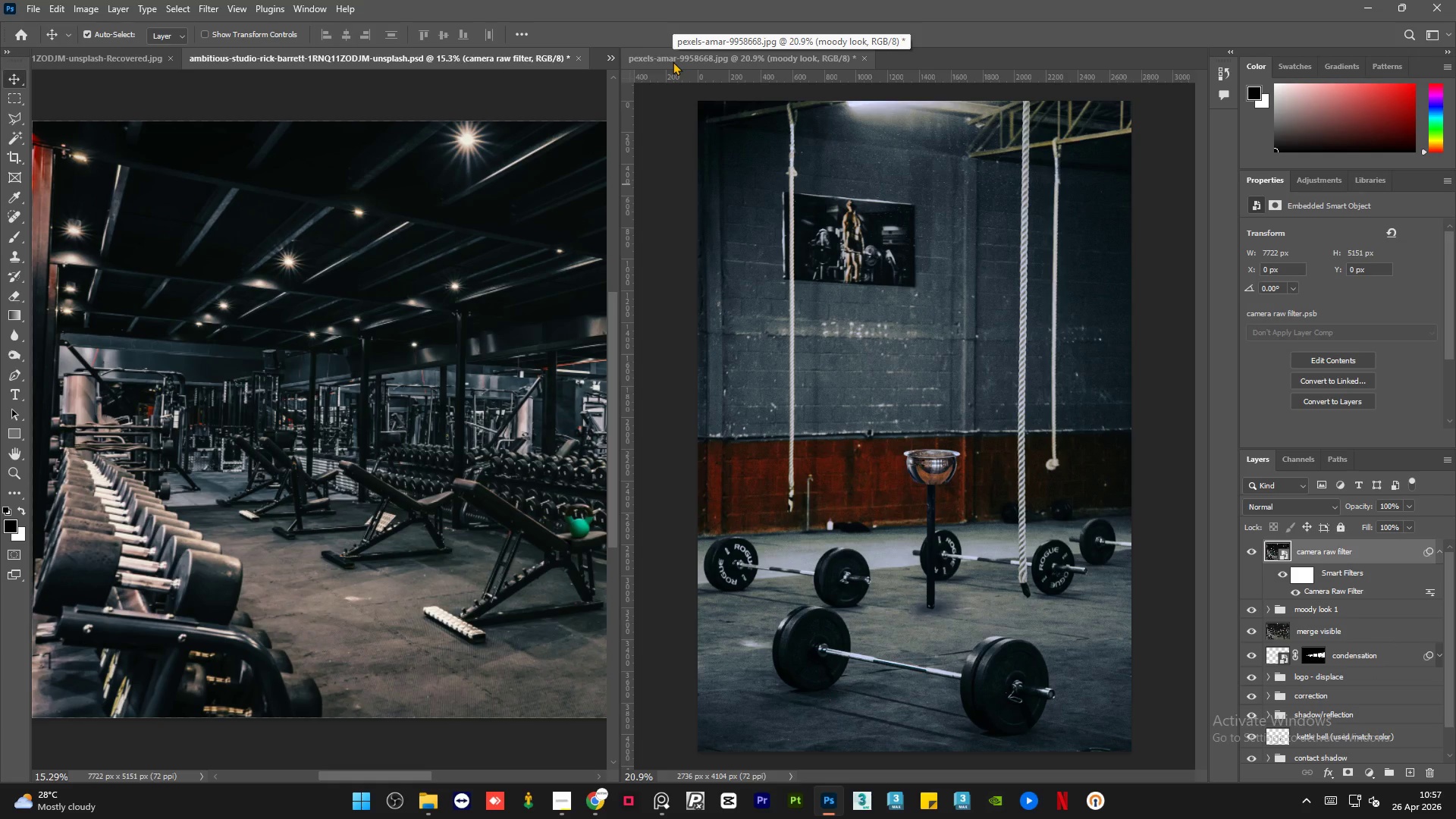 
left_click([673, 61])
 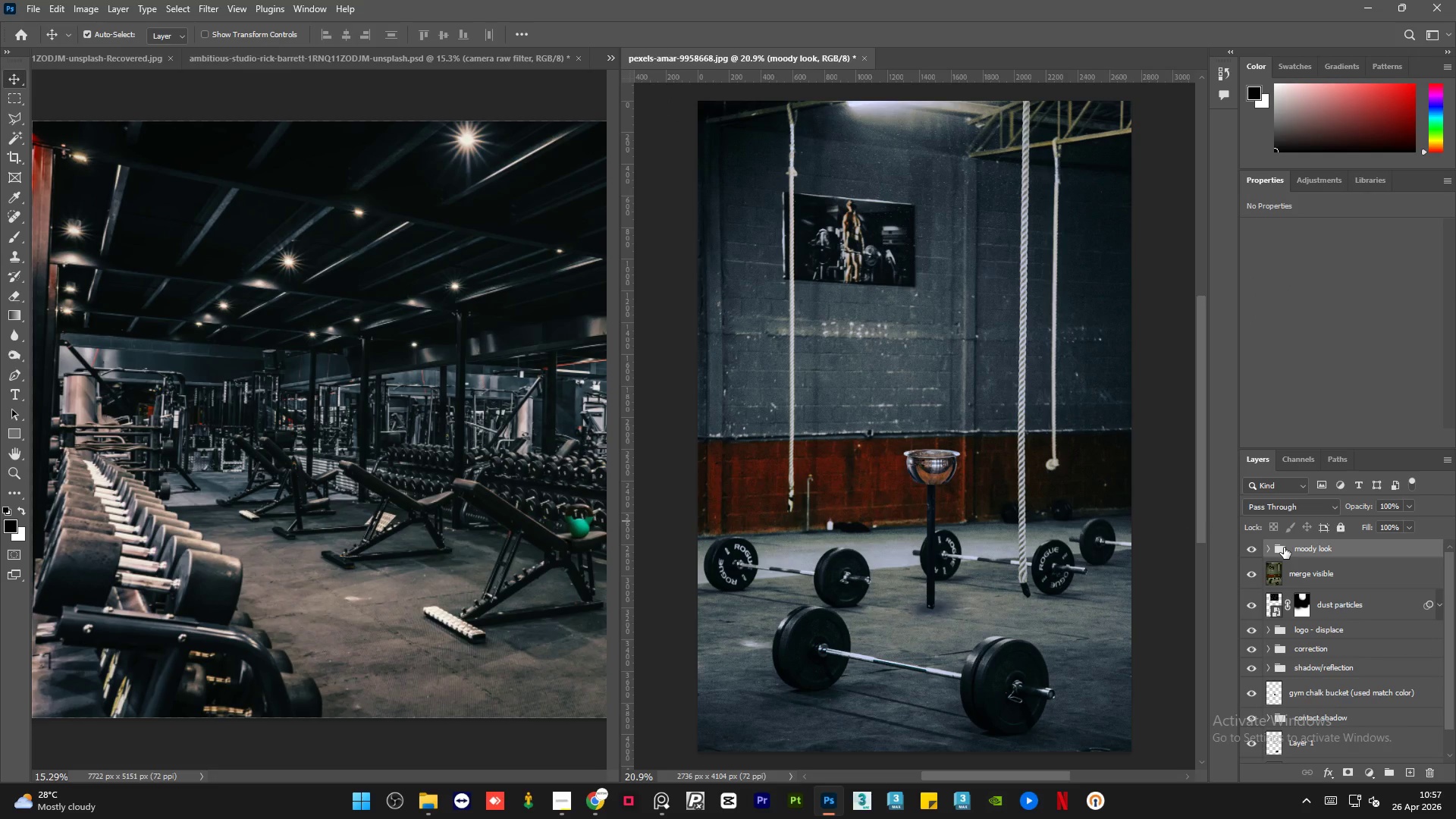 
key(Alt+Control+Shift+E)
 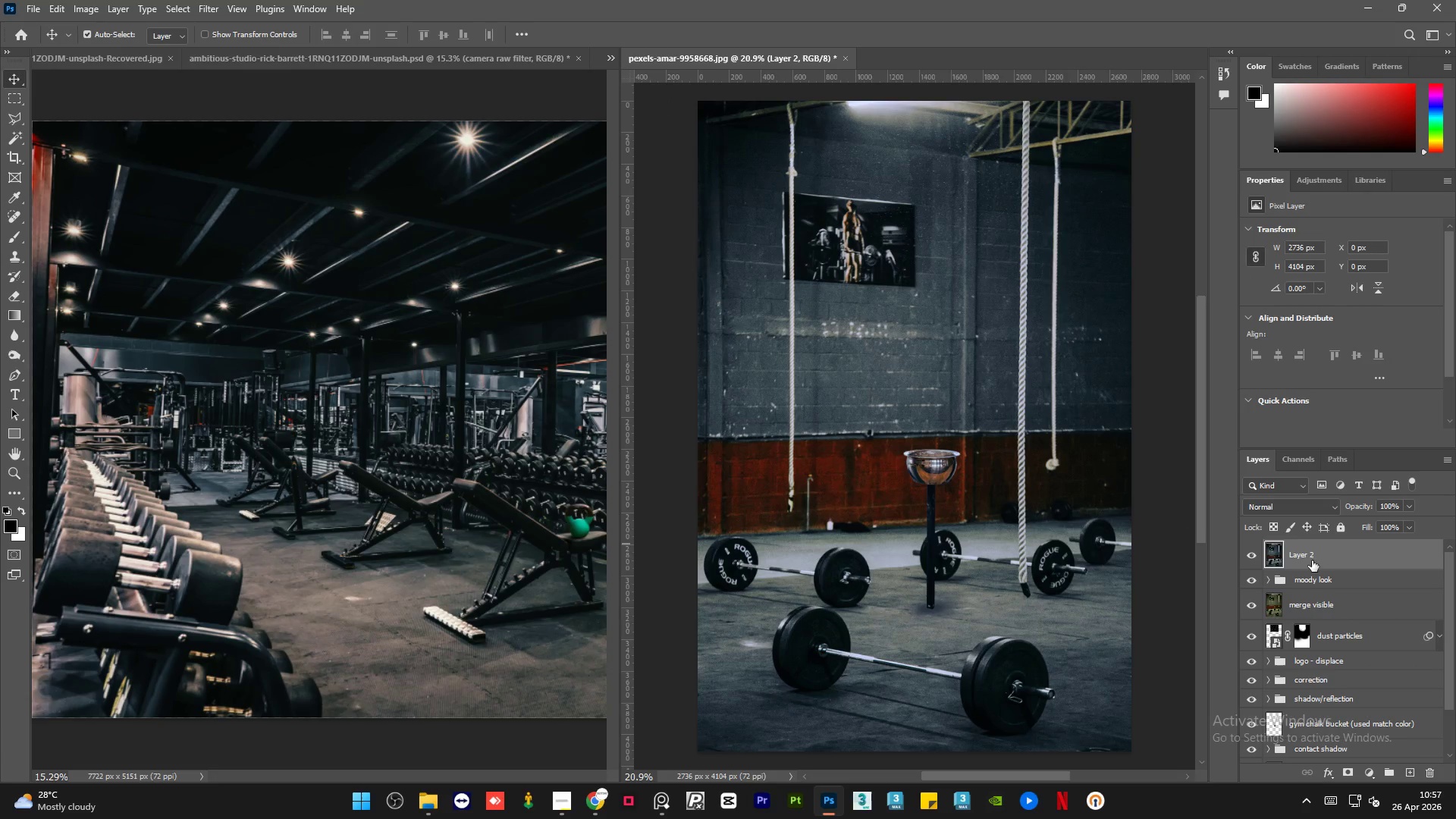 
double_click([1304, 554])
 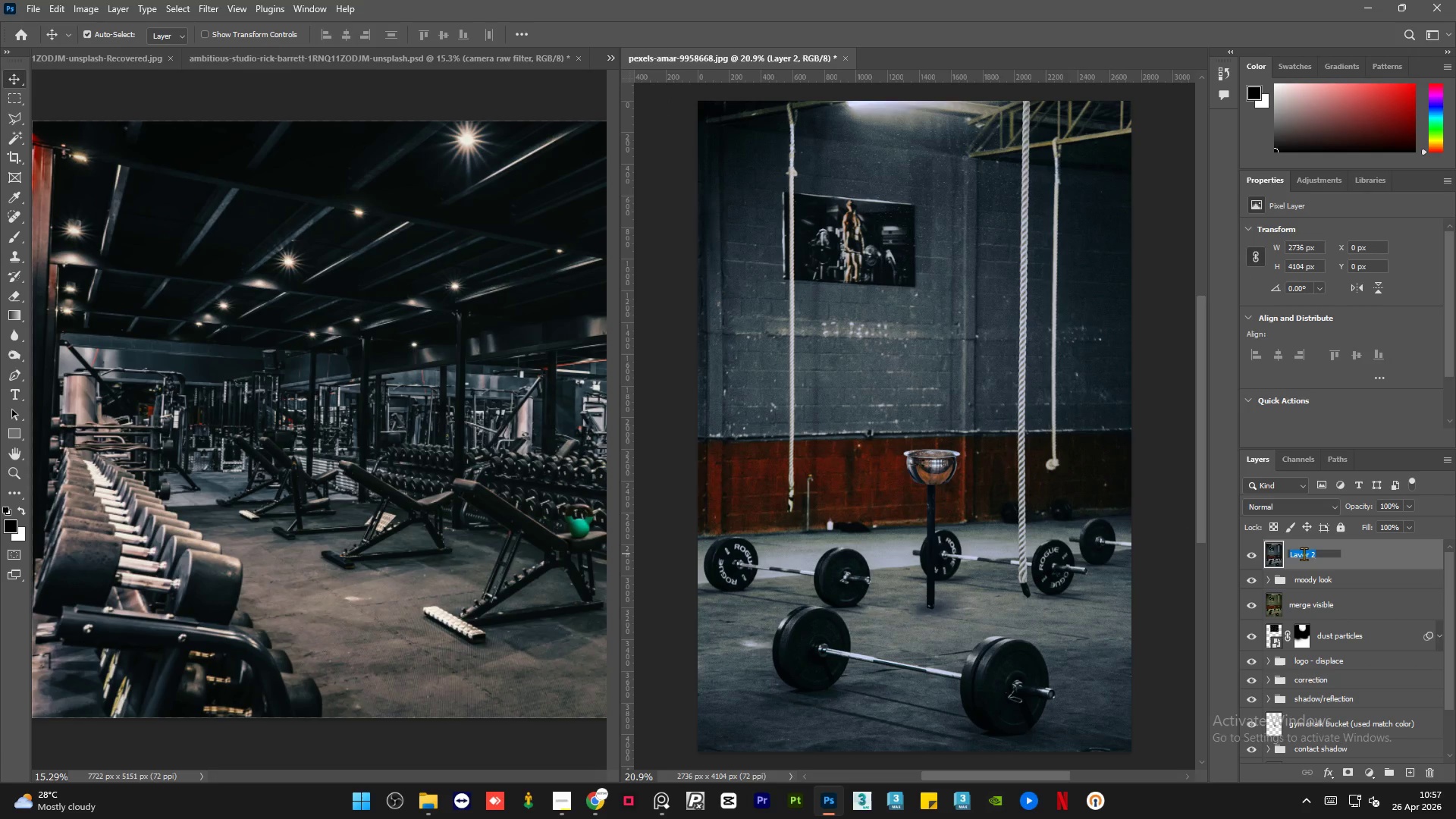 
type(camera raw filter)
 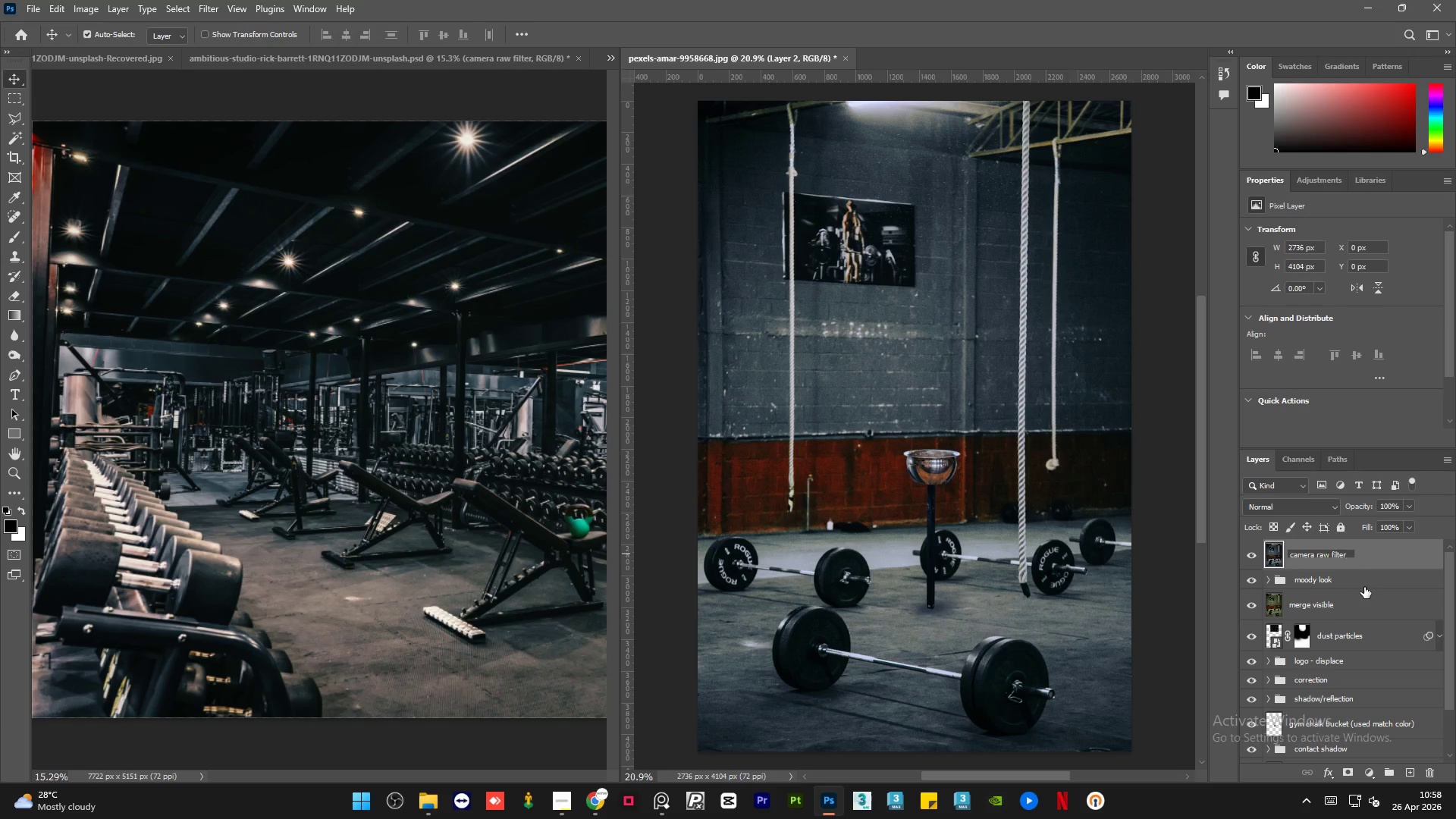 
left_click([1352, 610])
 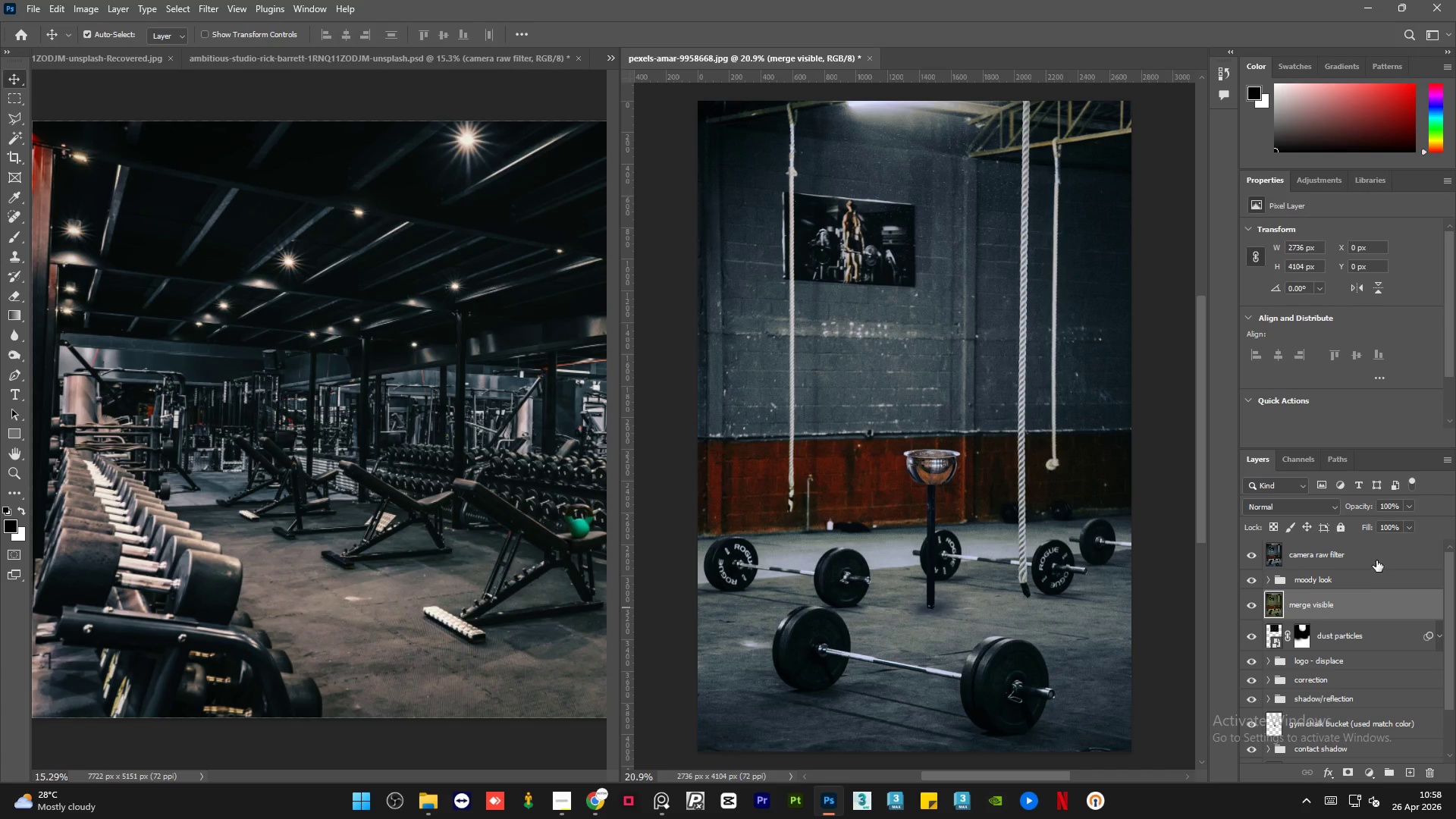 
left_click([1376, 560])
 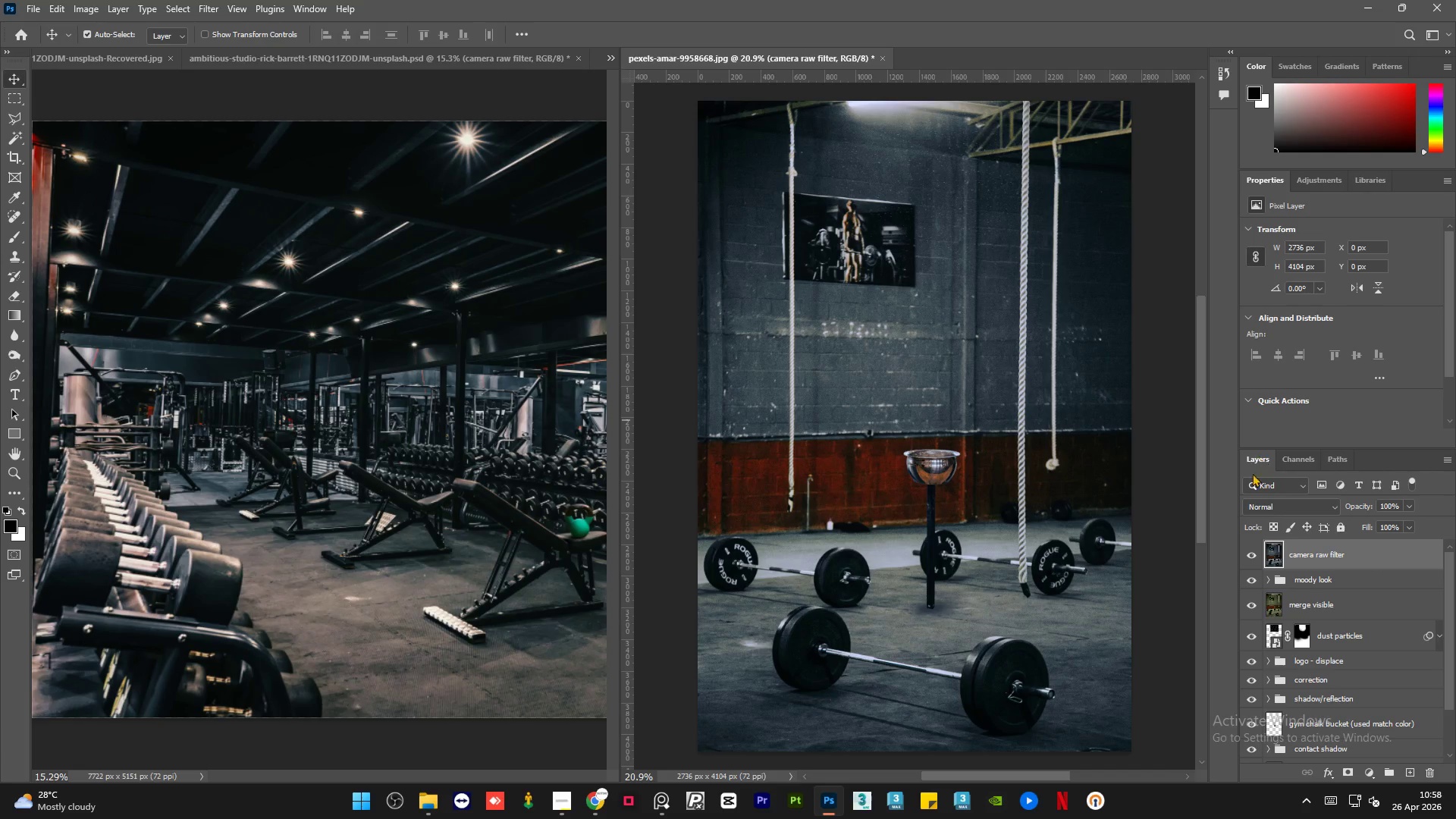 
right_click([1375, 558])
 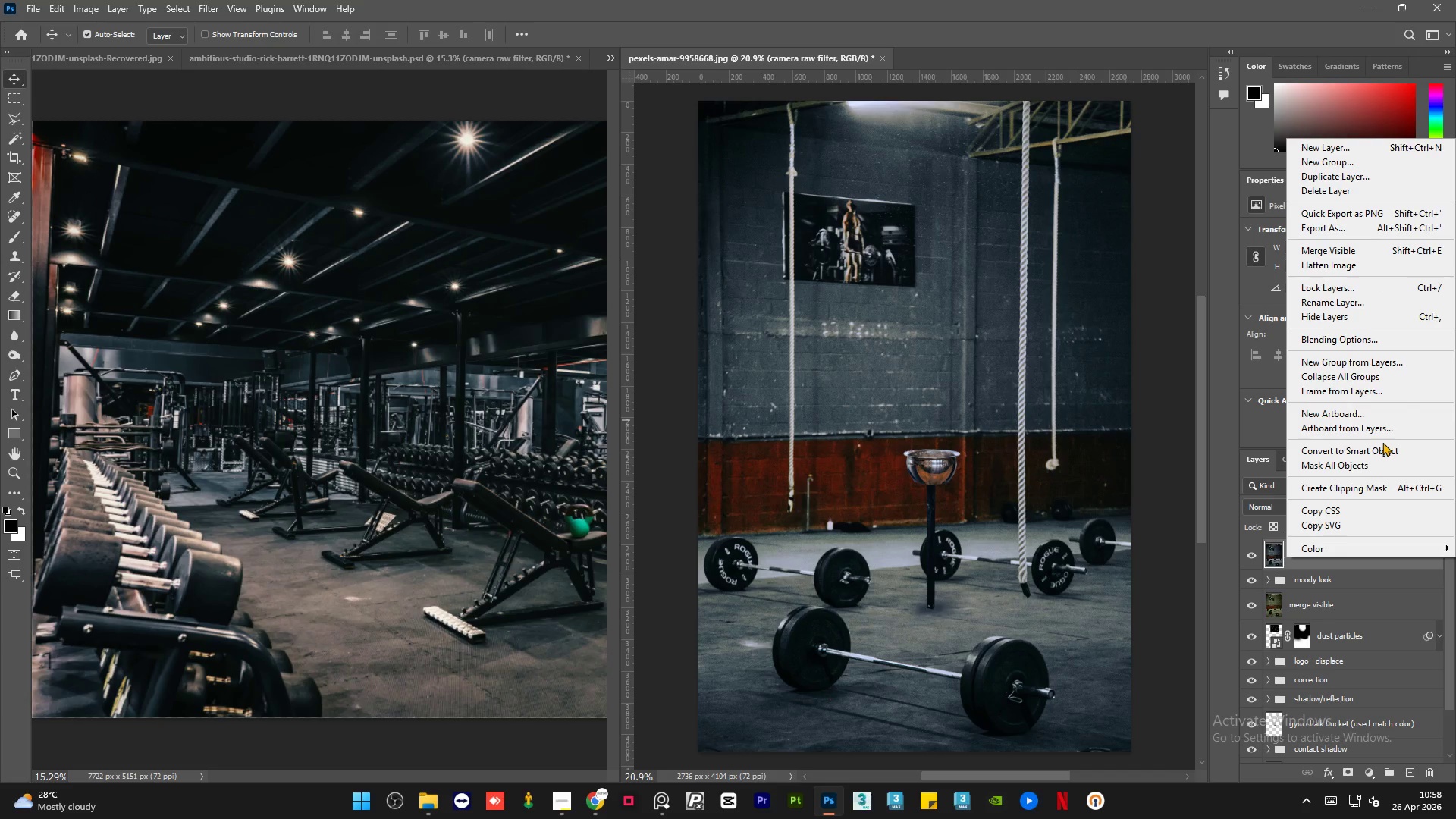 
left_click([1378, 447])
 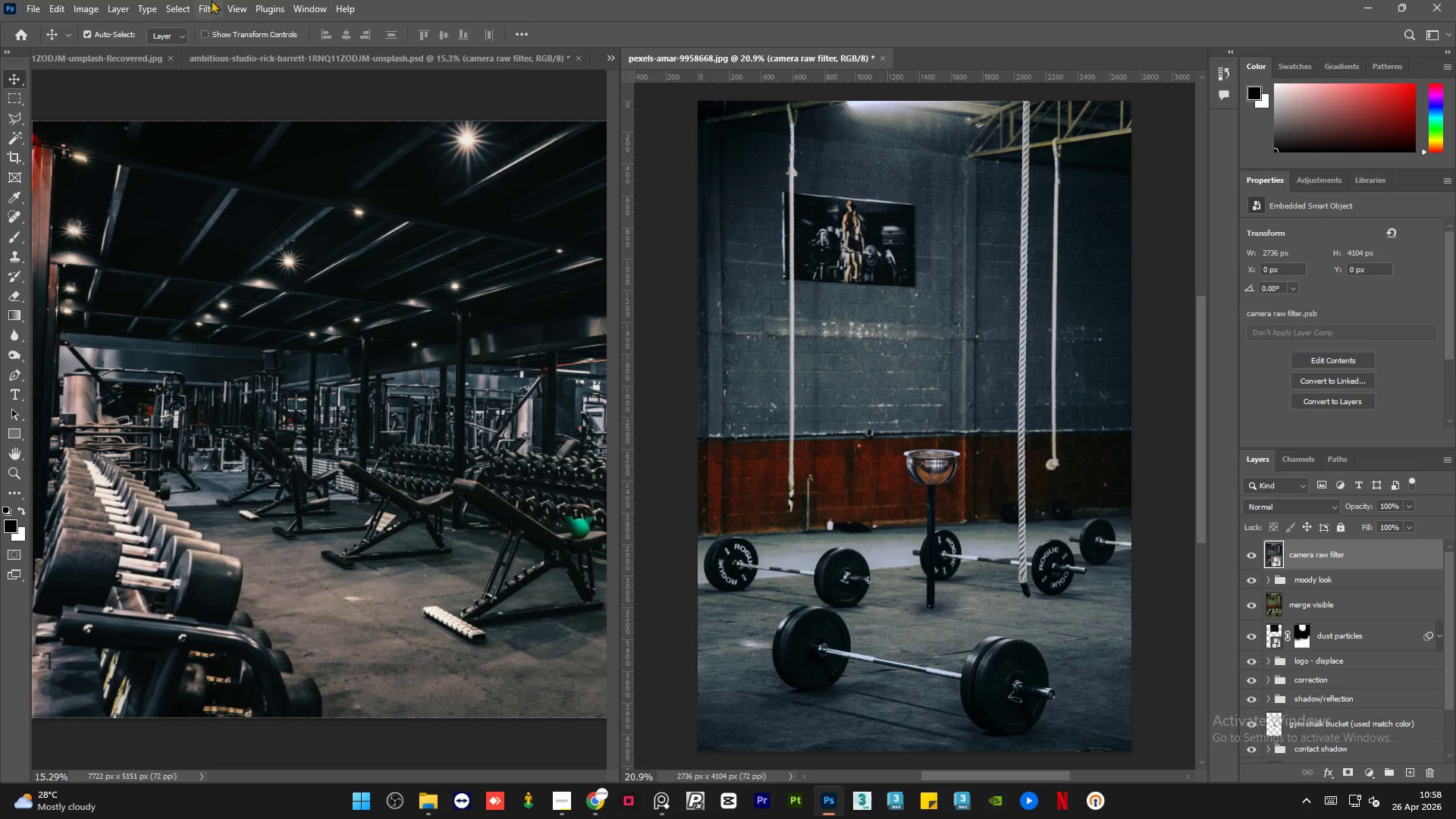 
left_click([206, 0])
 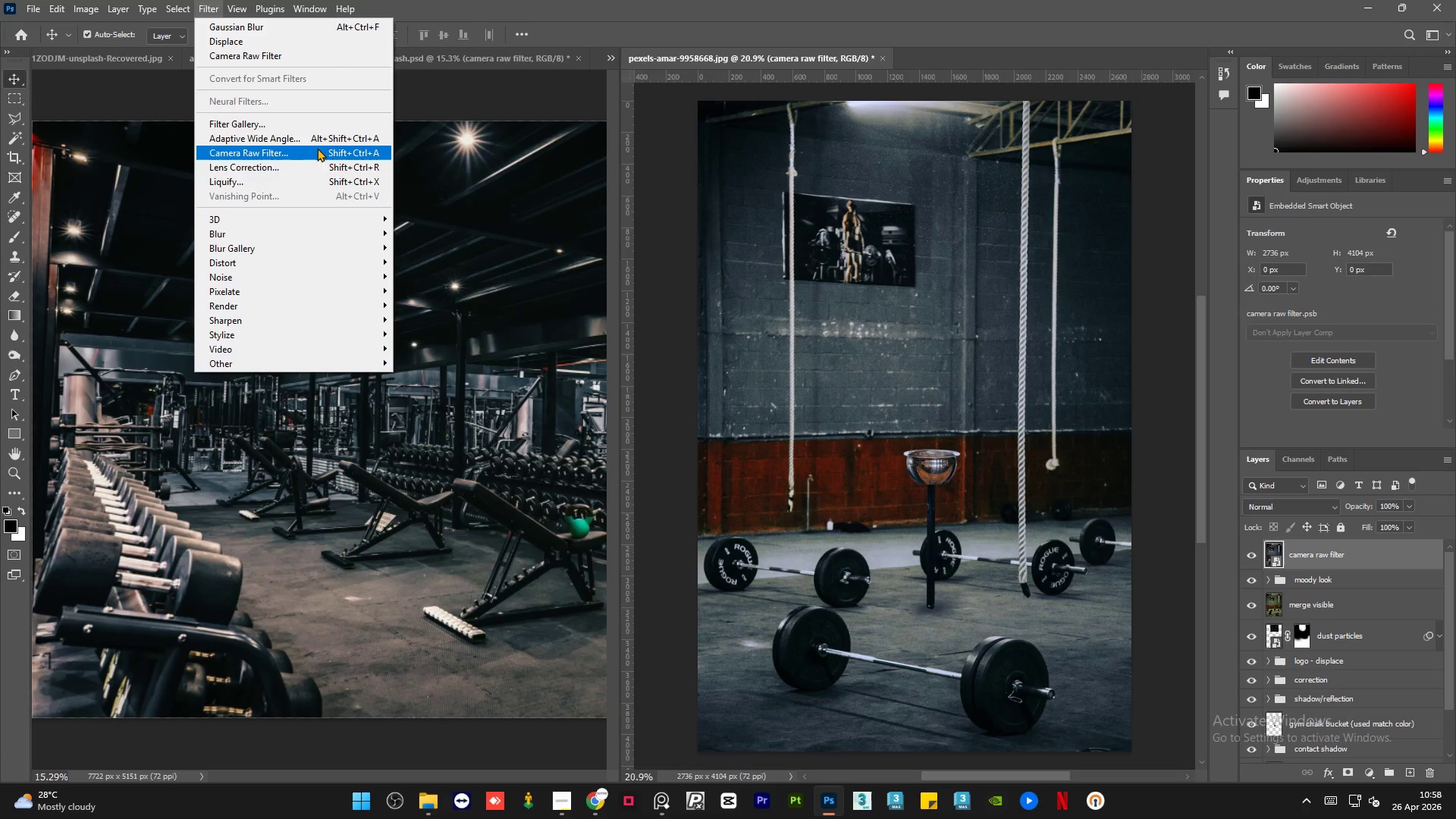 
left_click([309, 155])
 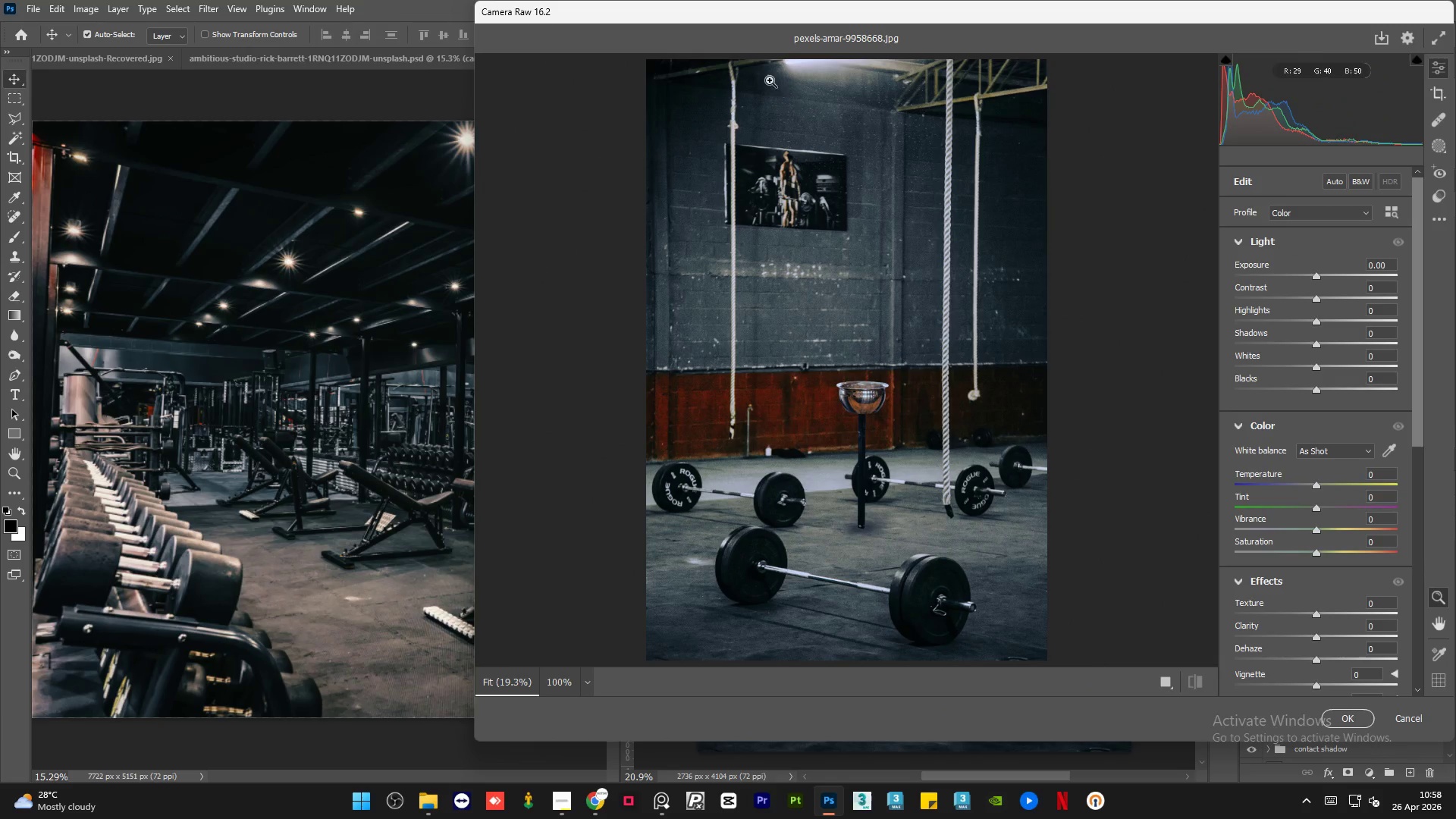 
left_click_drag(start_coordinate=[749, 22], to_coordinate=[783, 64])
 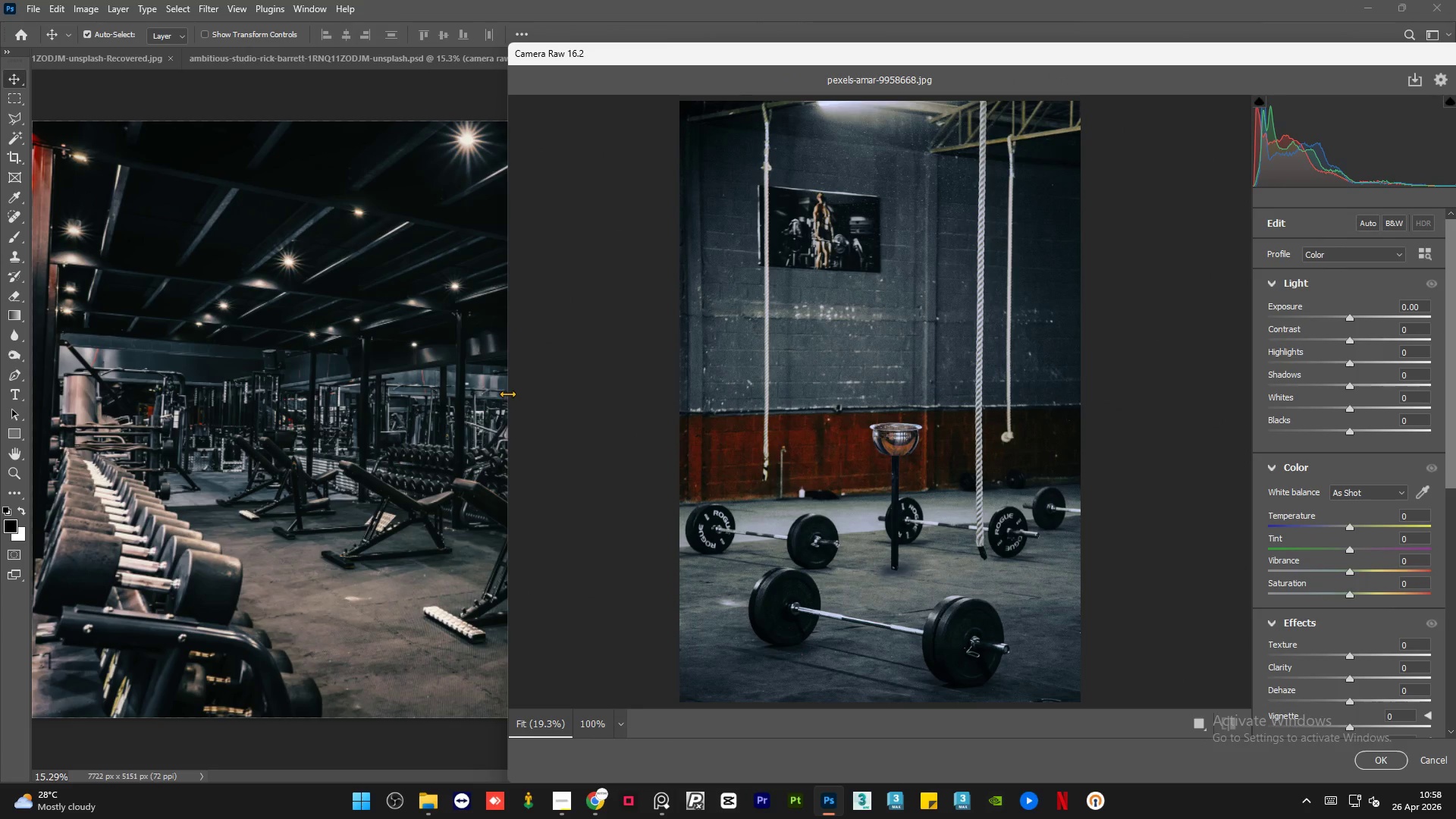 
left_click_drag(start_coordinate=[507, 394], to_coordinate=[618, 400])
 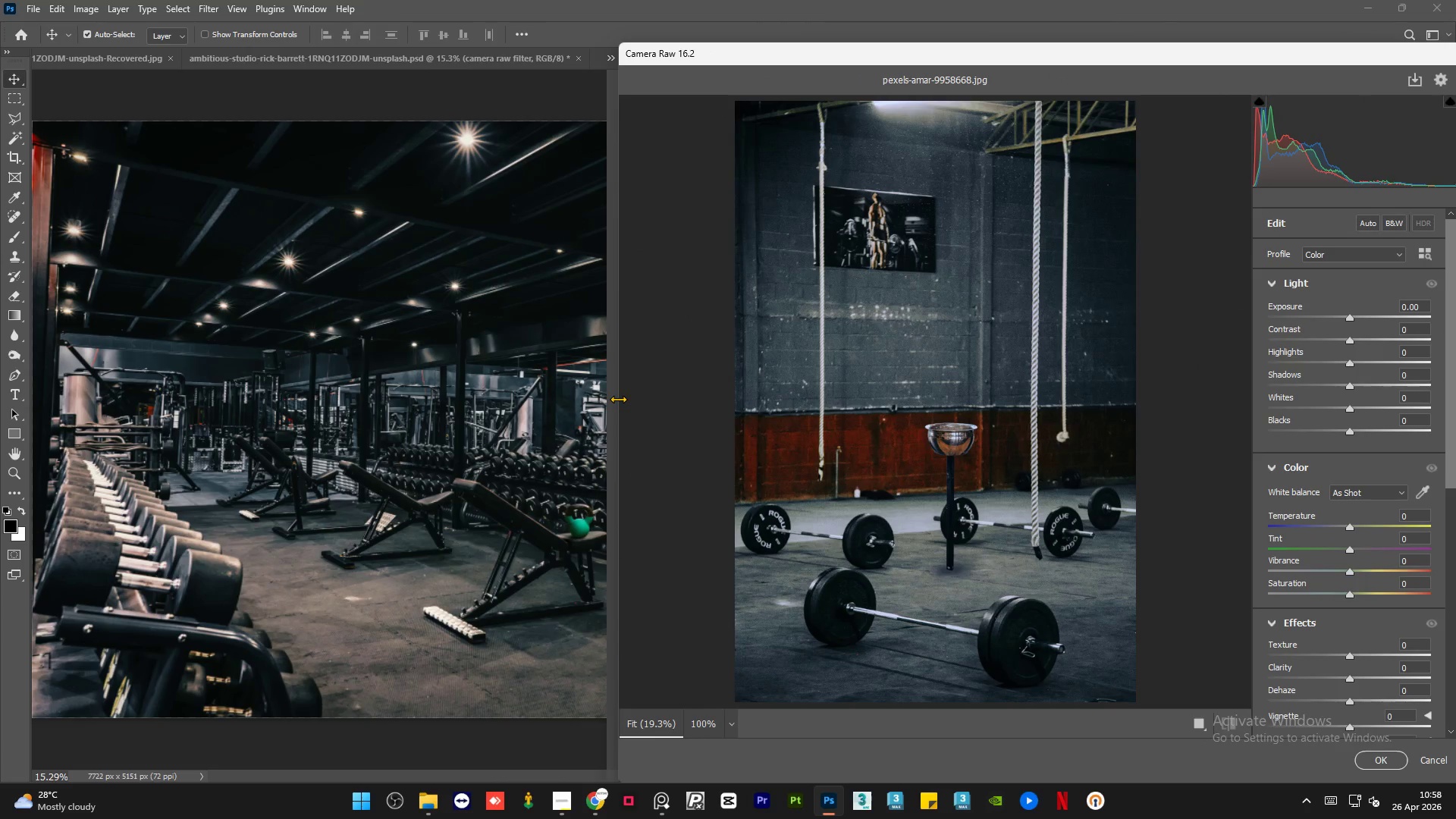 
left_click_drag(start_coordinate=[618, 399], to_coordinate=[645, 399])
 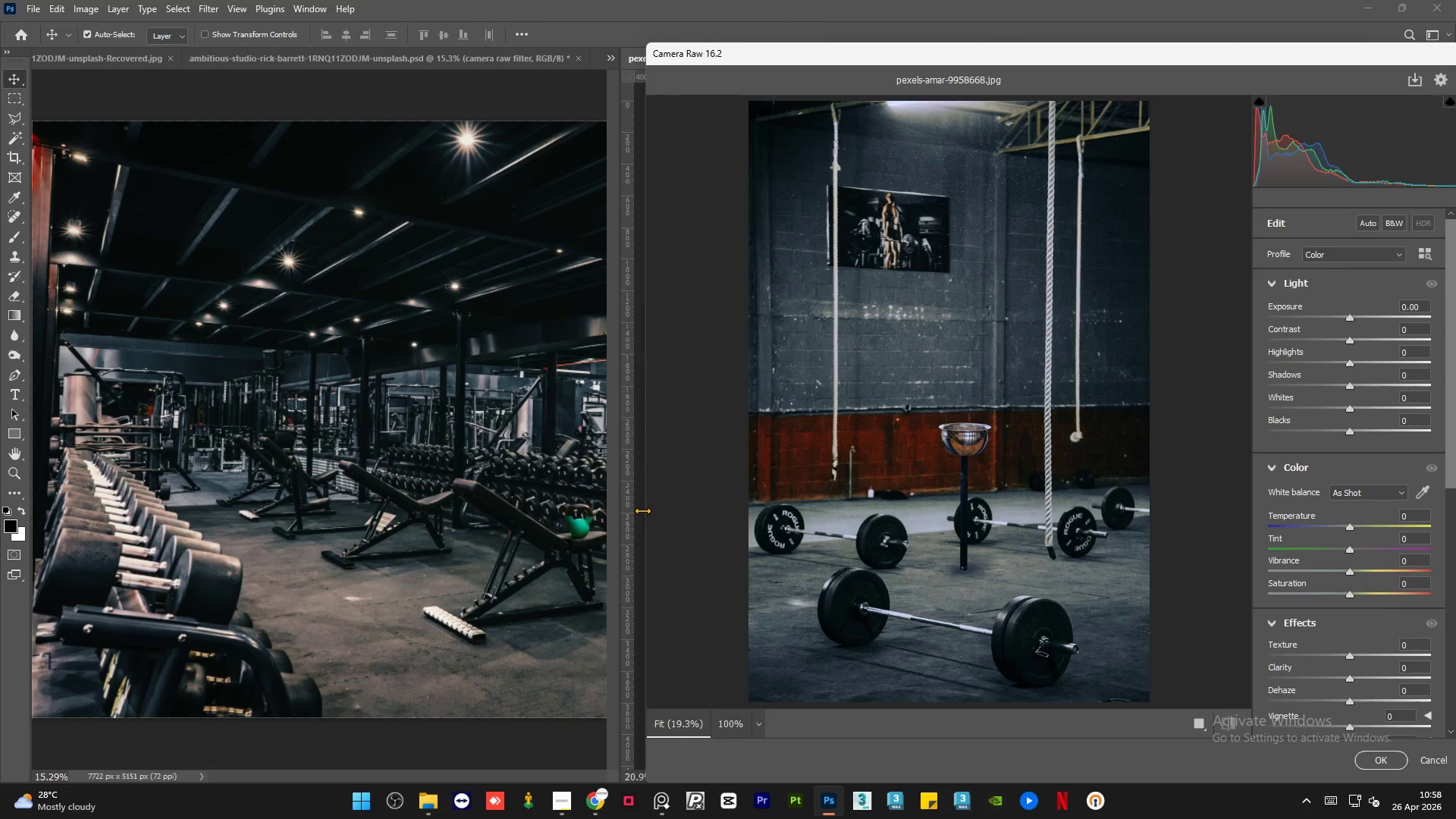 
left_click_drag(start_coordinate=[642, 507], to_coordinate=[635, 507])
 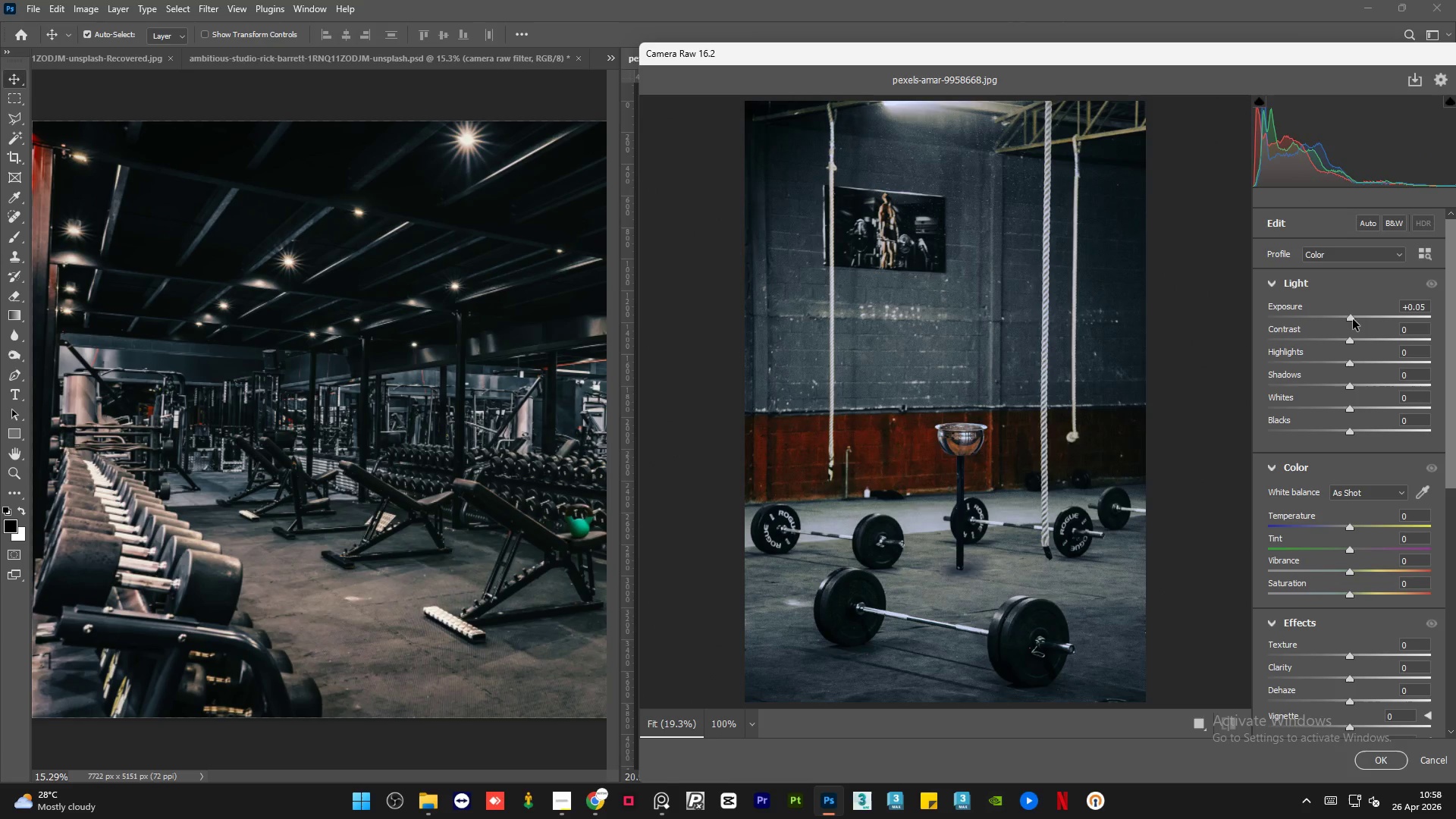 
wait(31.99)
 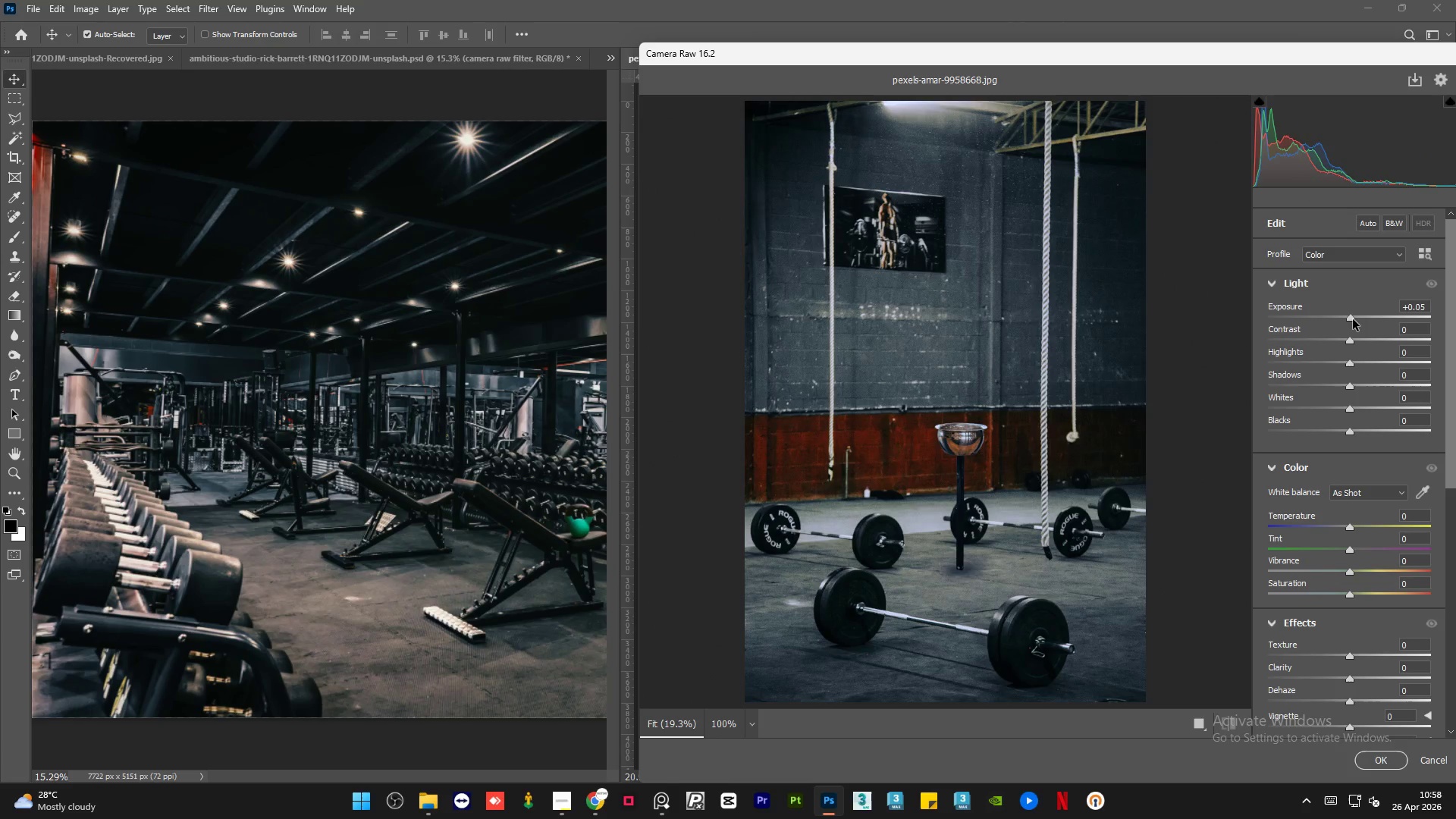 
left_click_drag(start_coordinate=[1351, 343], to_coordinate=[1357, 343])
 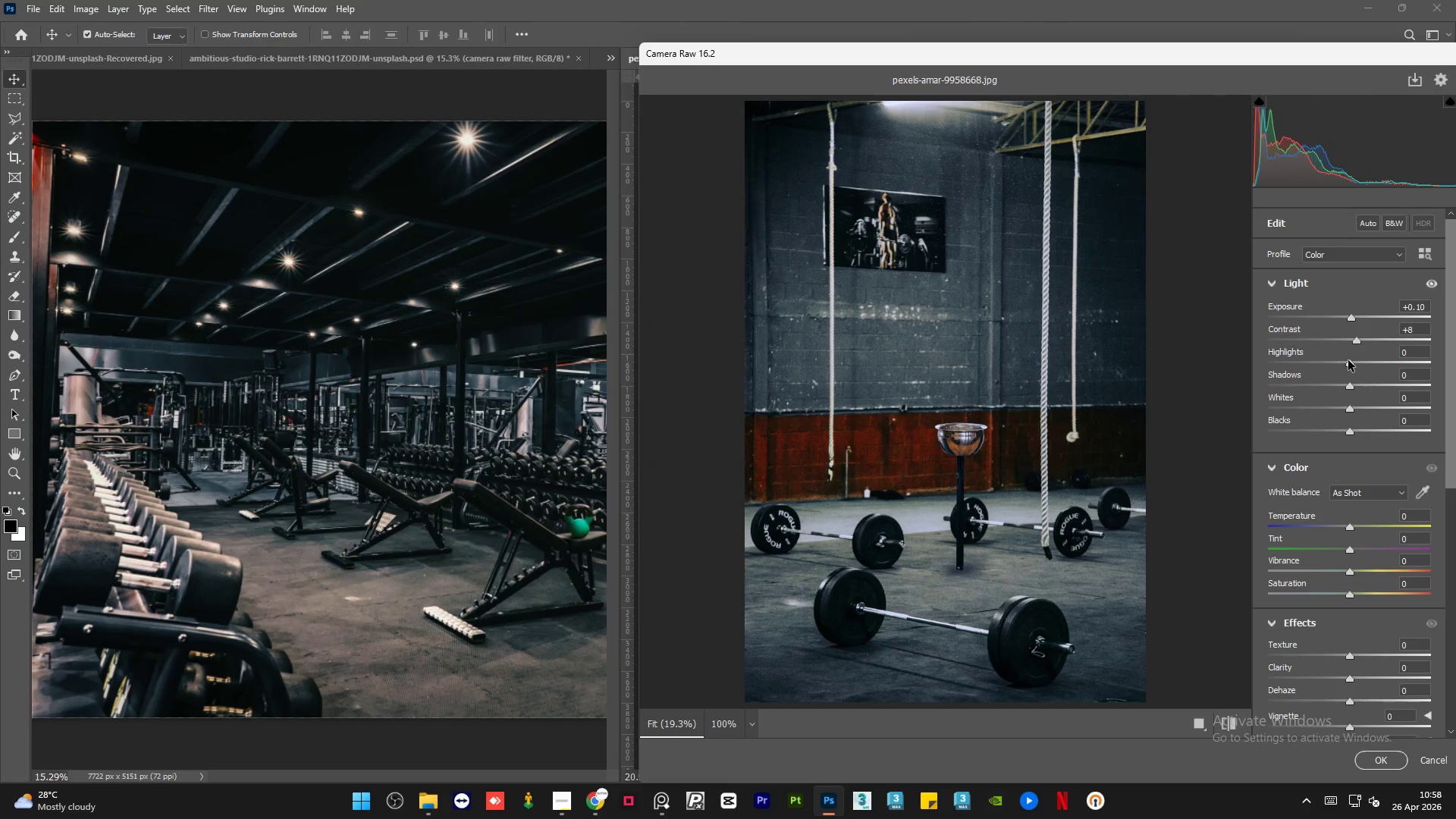 
left_click_drag(start_coordinate=[1348, 363], to_coordinate=[1353, 363])
 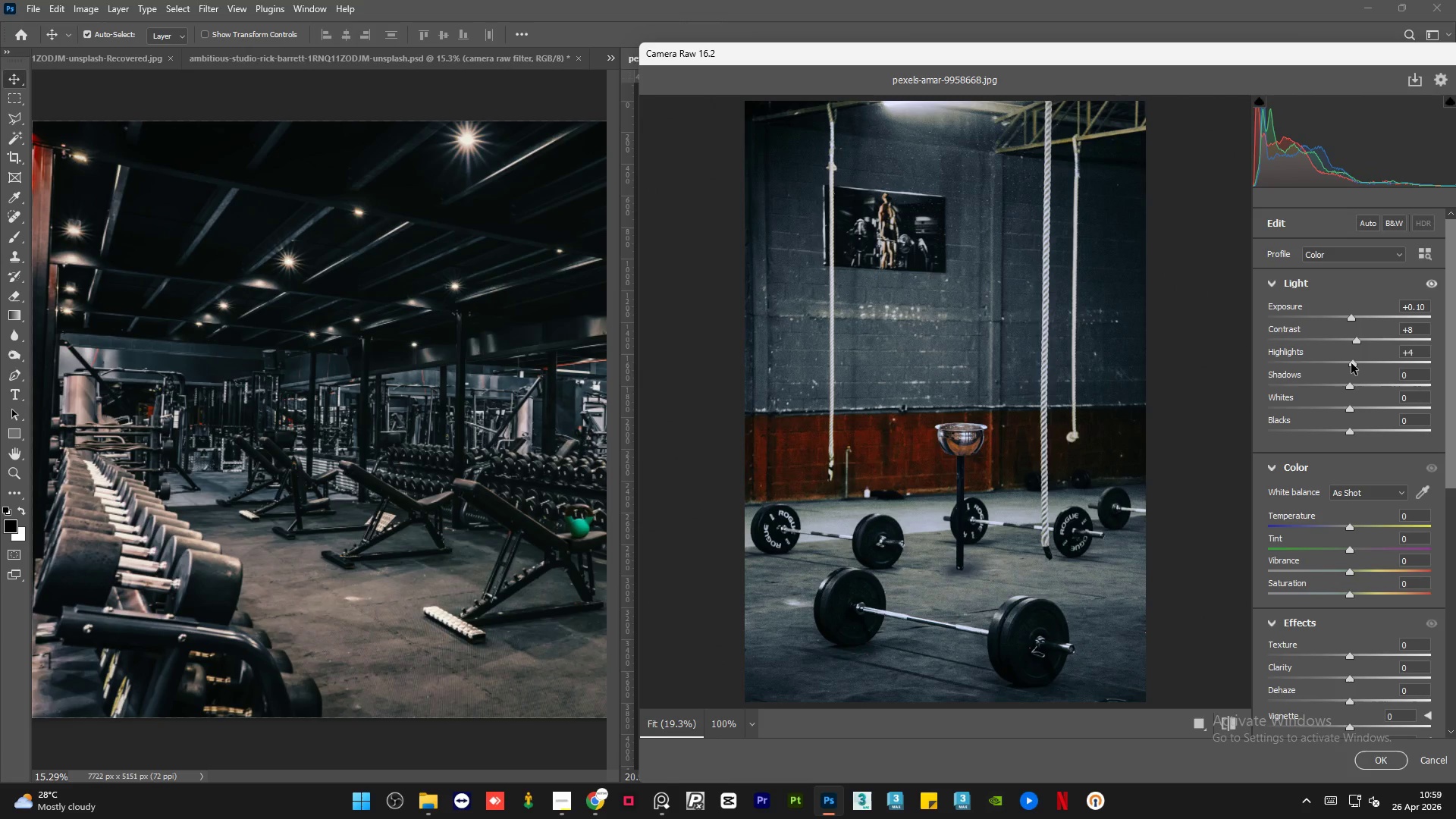 
wait(8.11)
 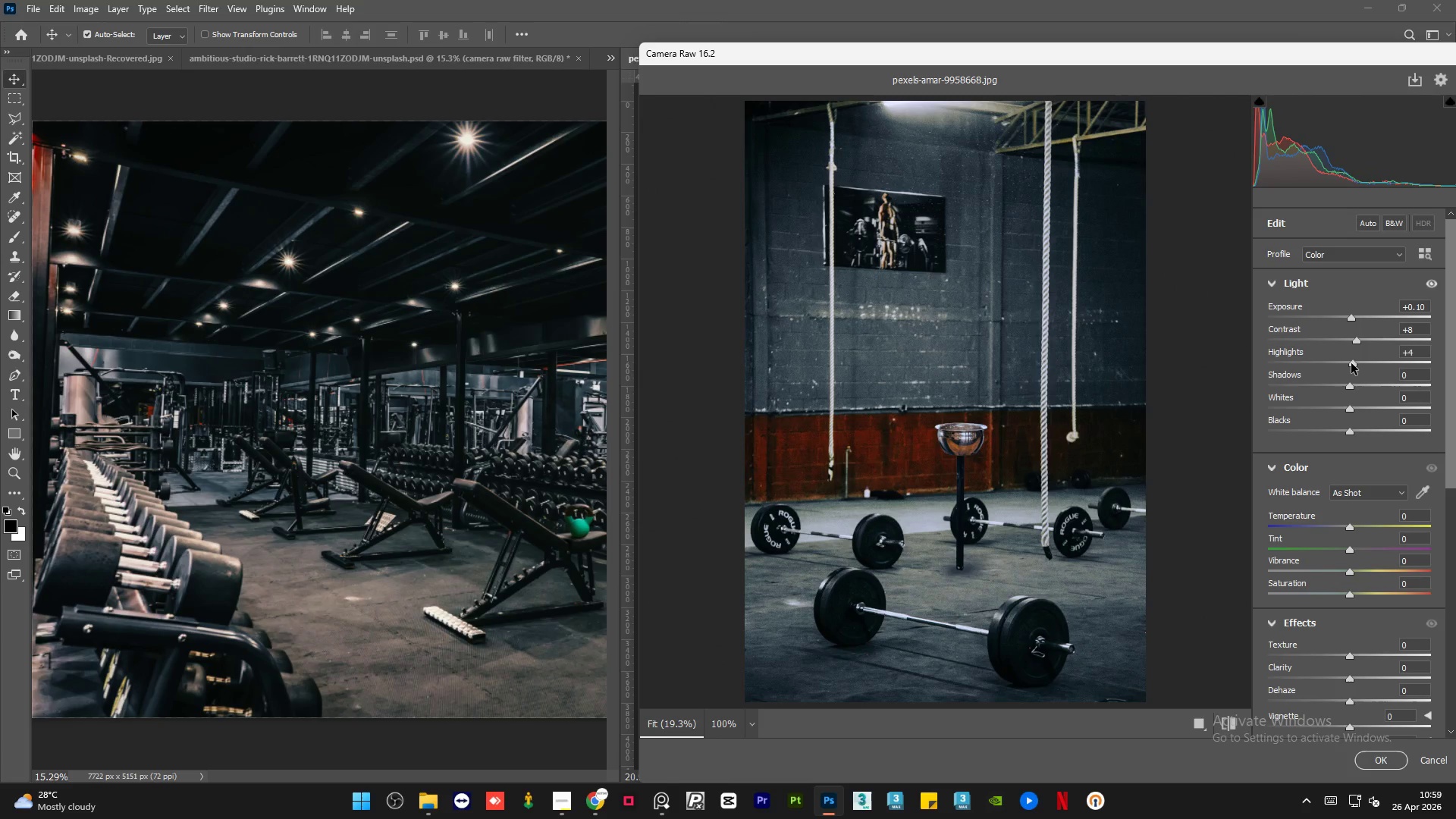 
left_click_drag(start_coordinate=[1350, 388], to_coordinate=[1305, 386])
 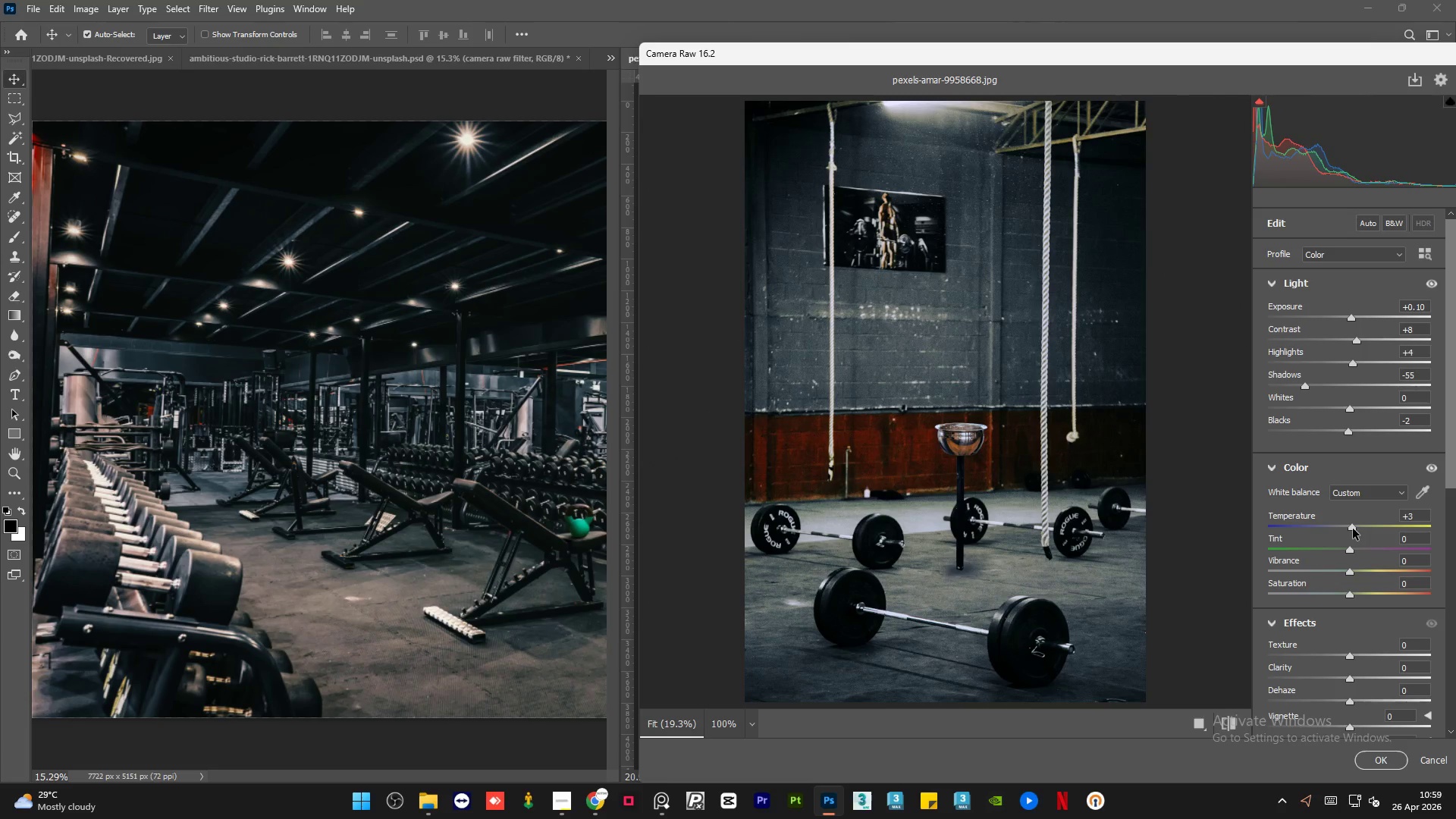 
wait(22.12)
 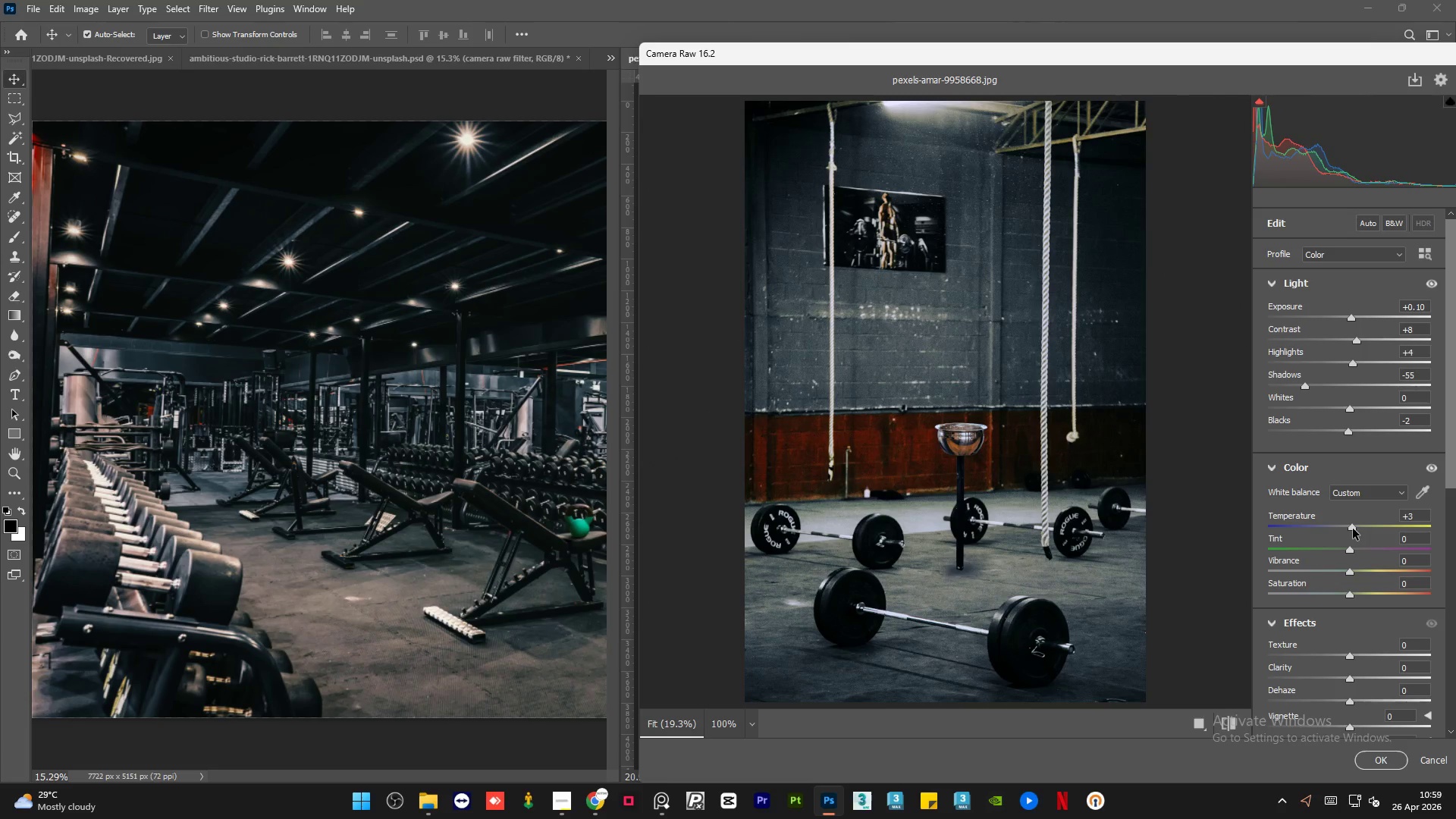 
left_click_drag(start_coordinate=[1348, 551], to_coordinate=[1353, 550])
 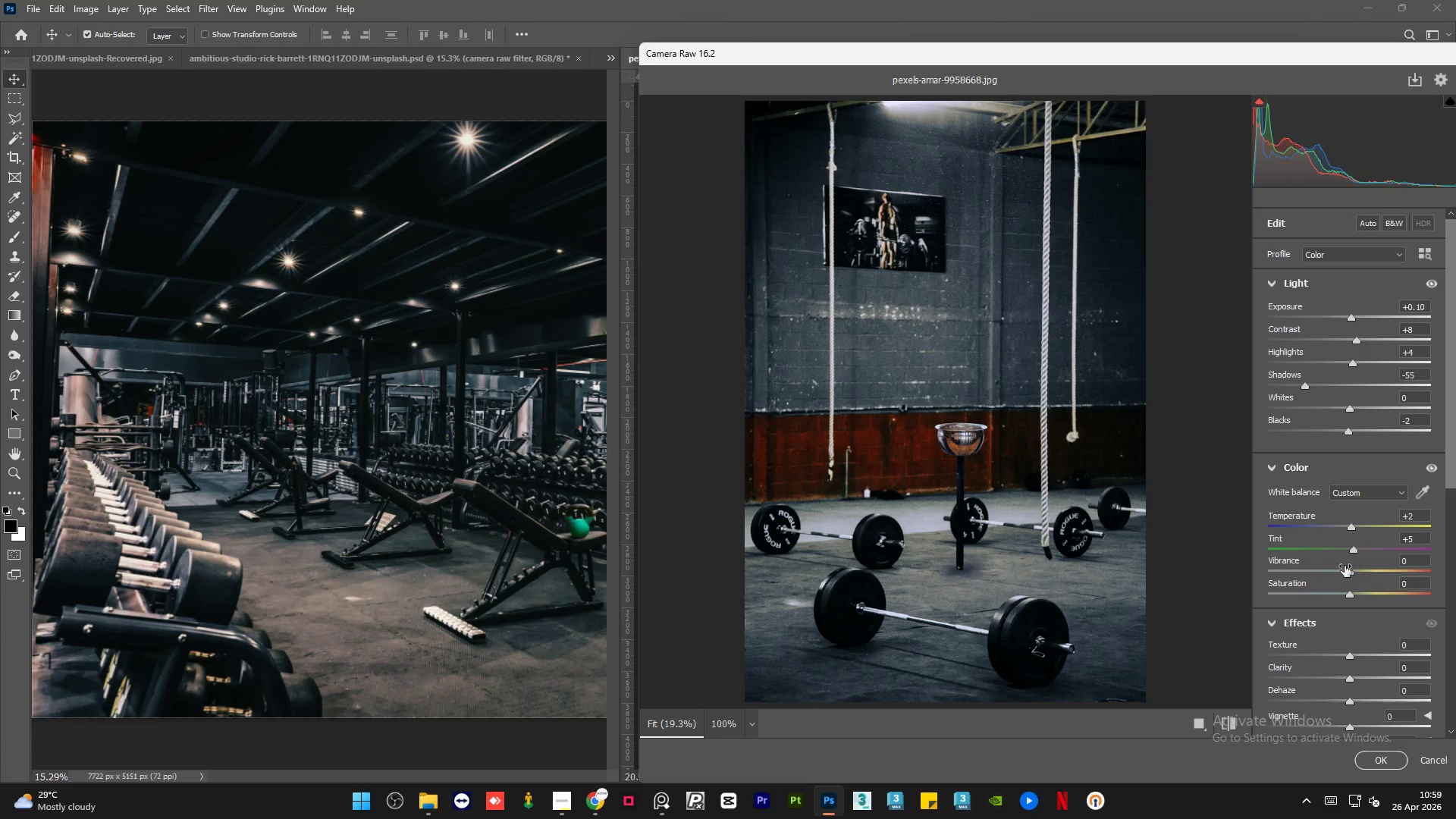 
left_click_drag(start_coordinate=[1348, 573], to_coordinate=[1356, 573])
 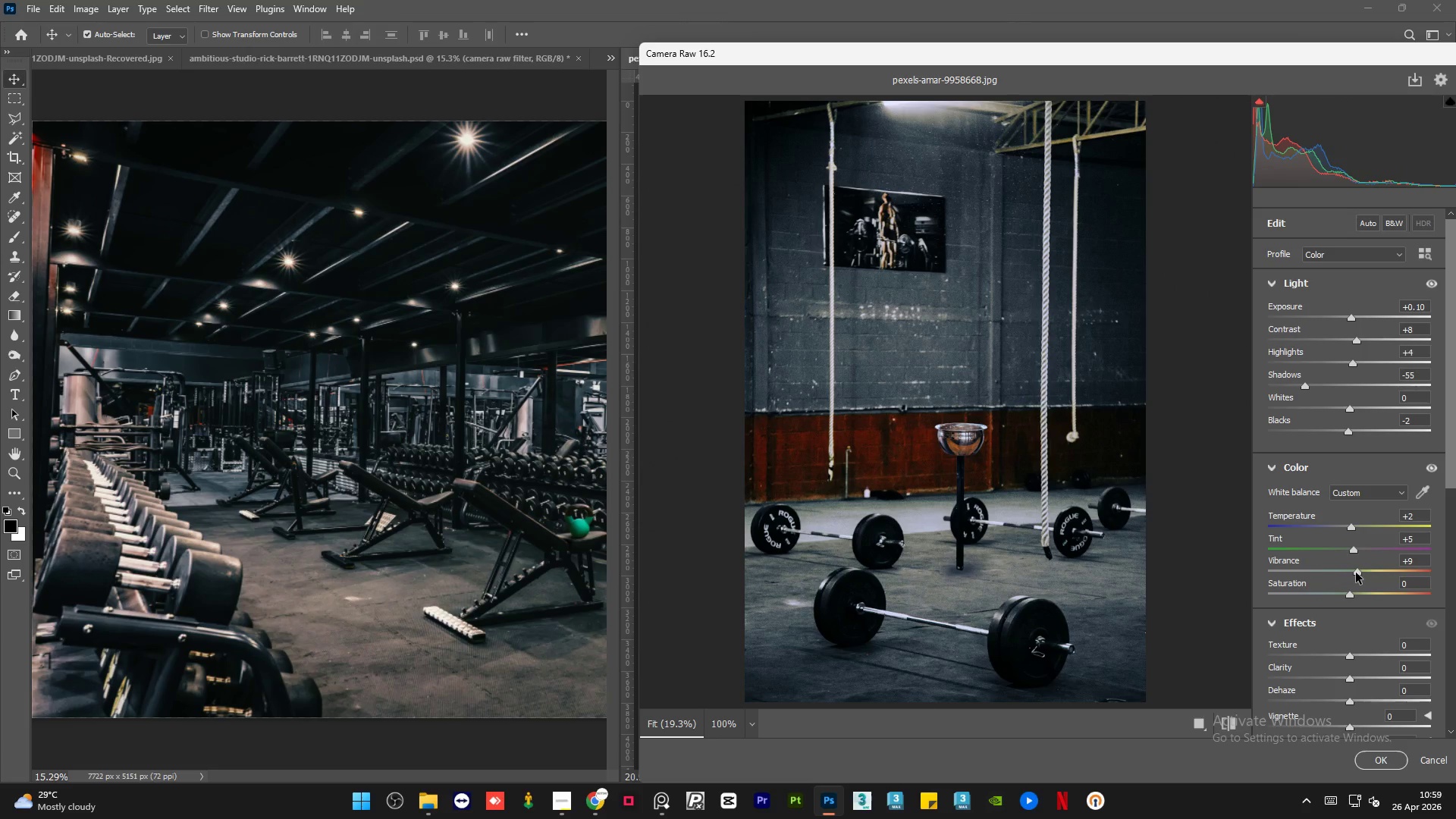 
left_click_drag(start_coordinate=[1356, 573], to_coordinate=[1351, 573])
 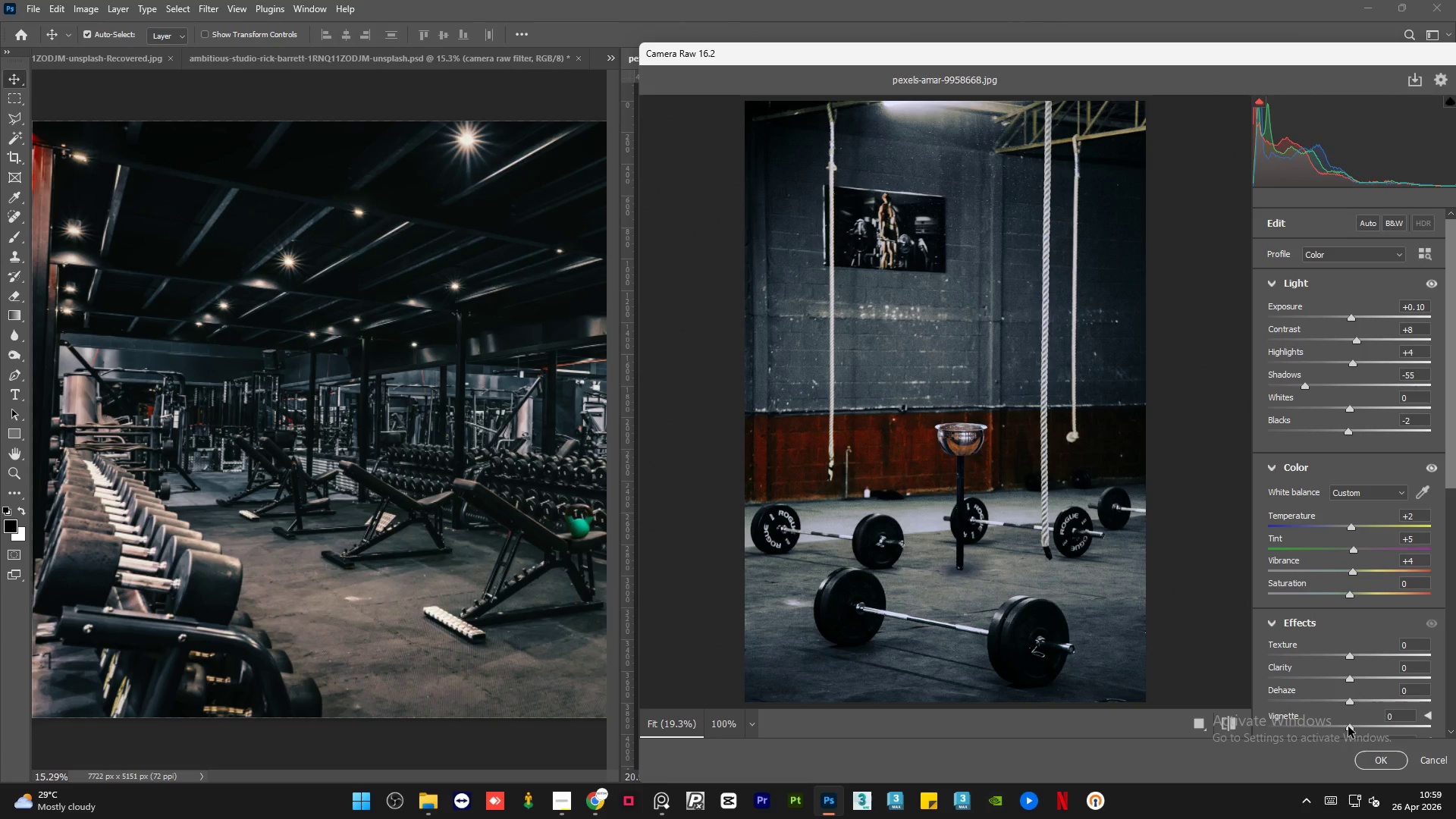 
left_click_drag(start_coordinate=[1350, 726], to_coordinate=[1341, 726])
 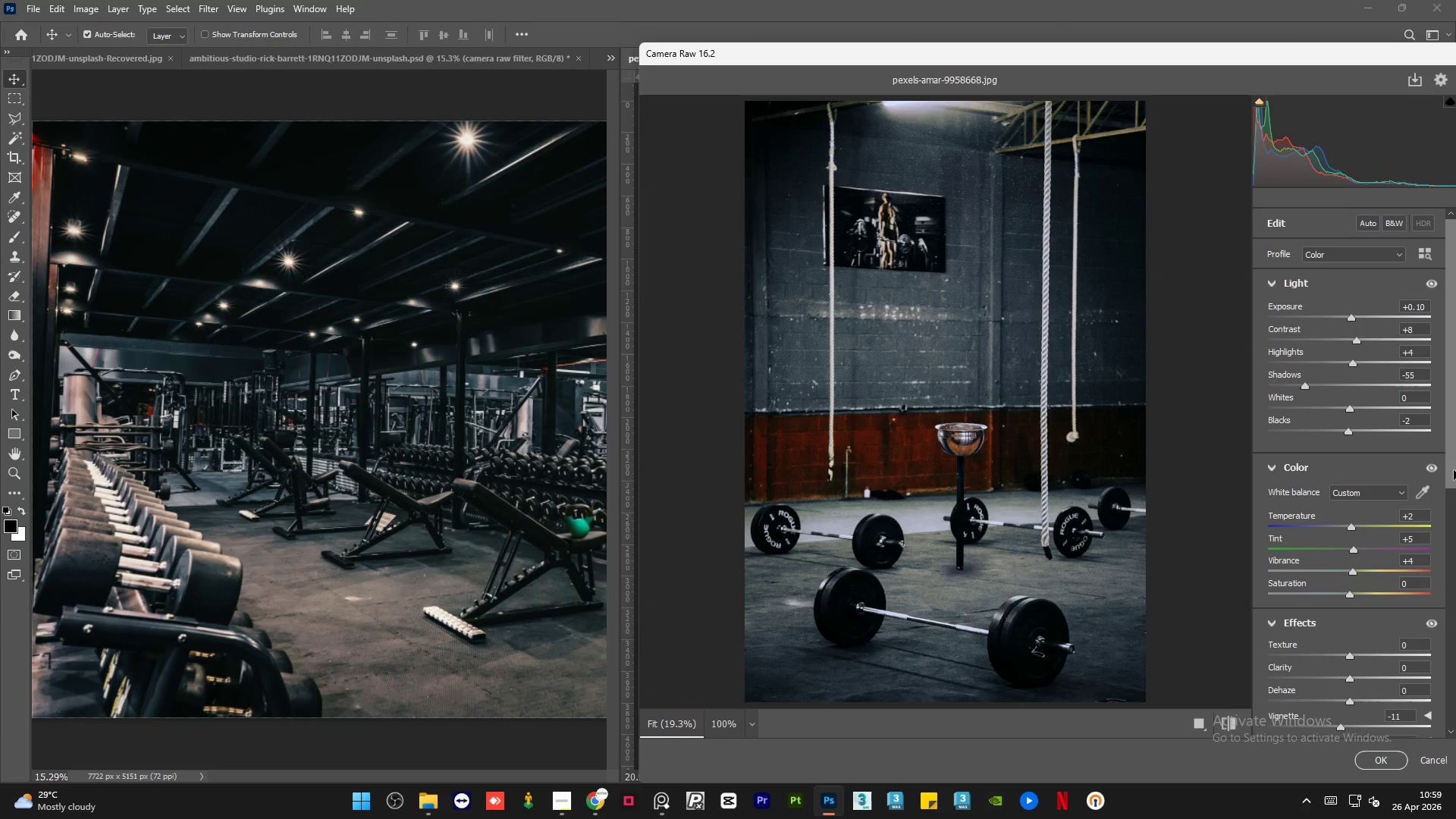 
left_click_drag(start_coordinate=[1454, 463], to_coordinate=[1432, 715])
 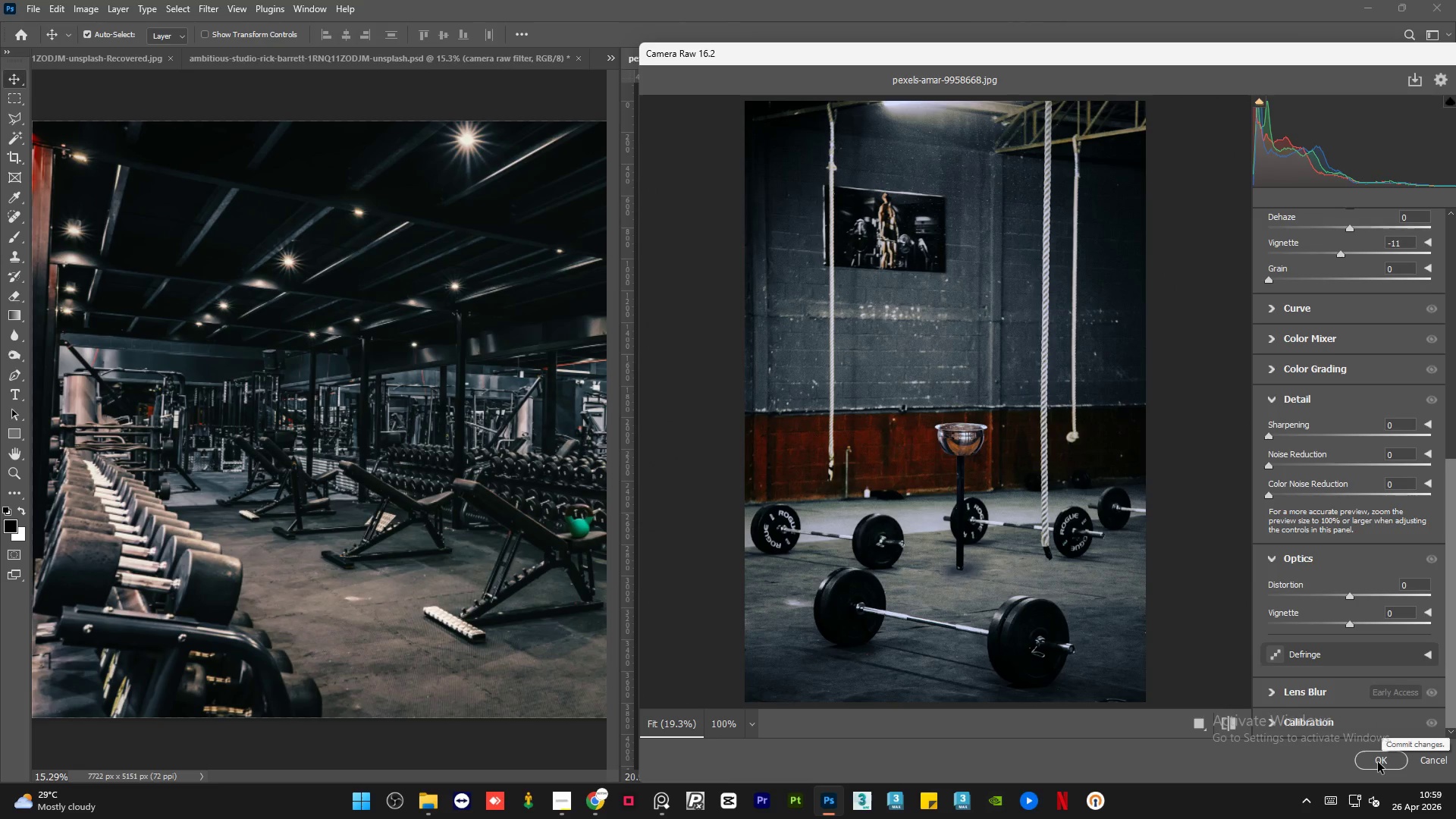 
left_click([1378, 762])
 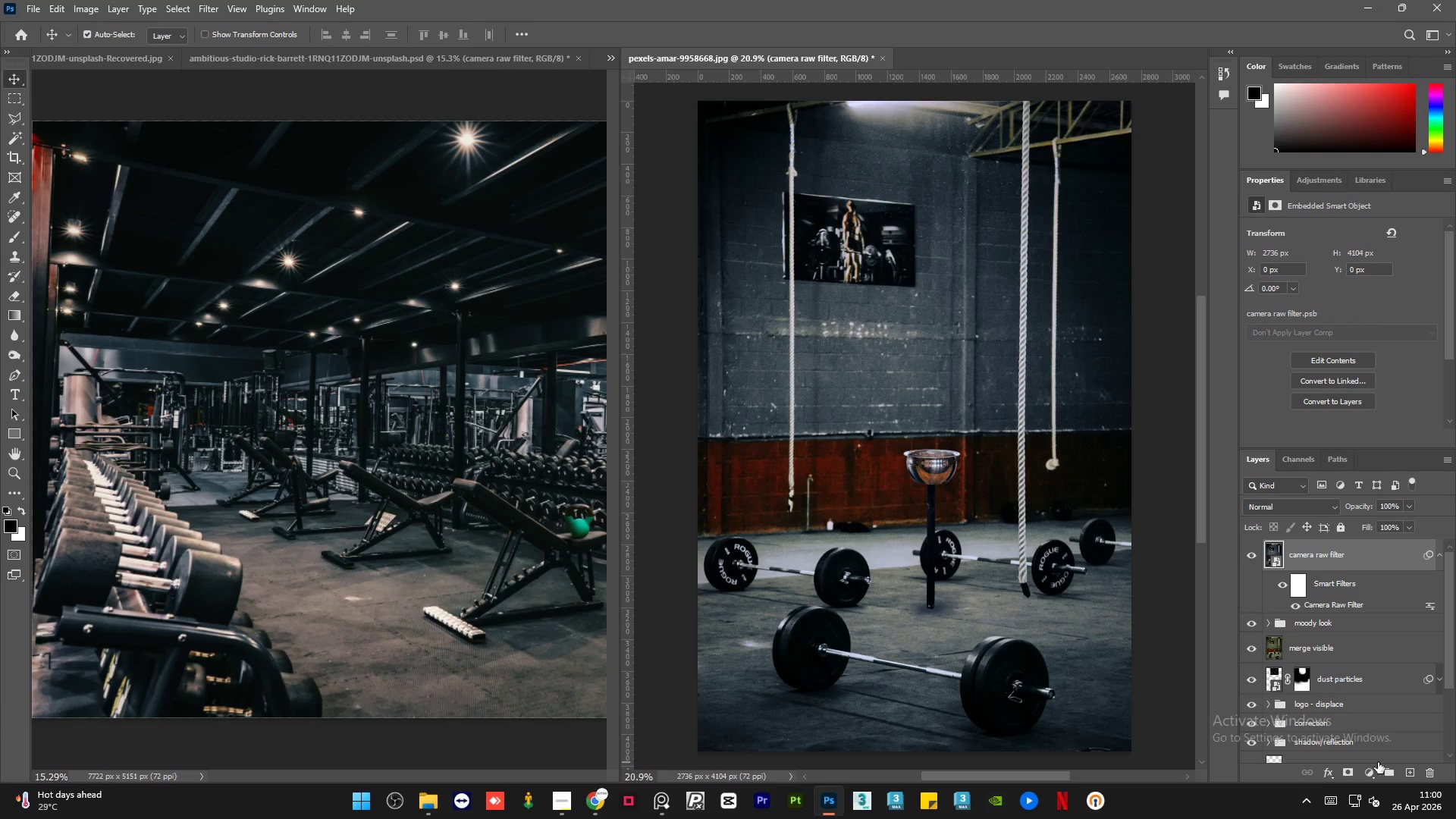 
wait(37.45)
 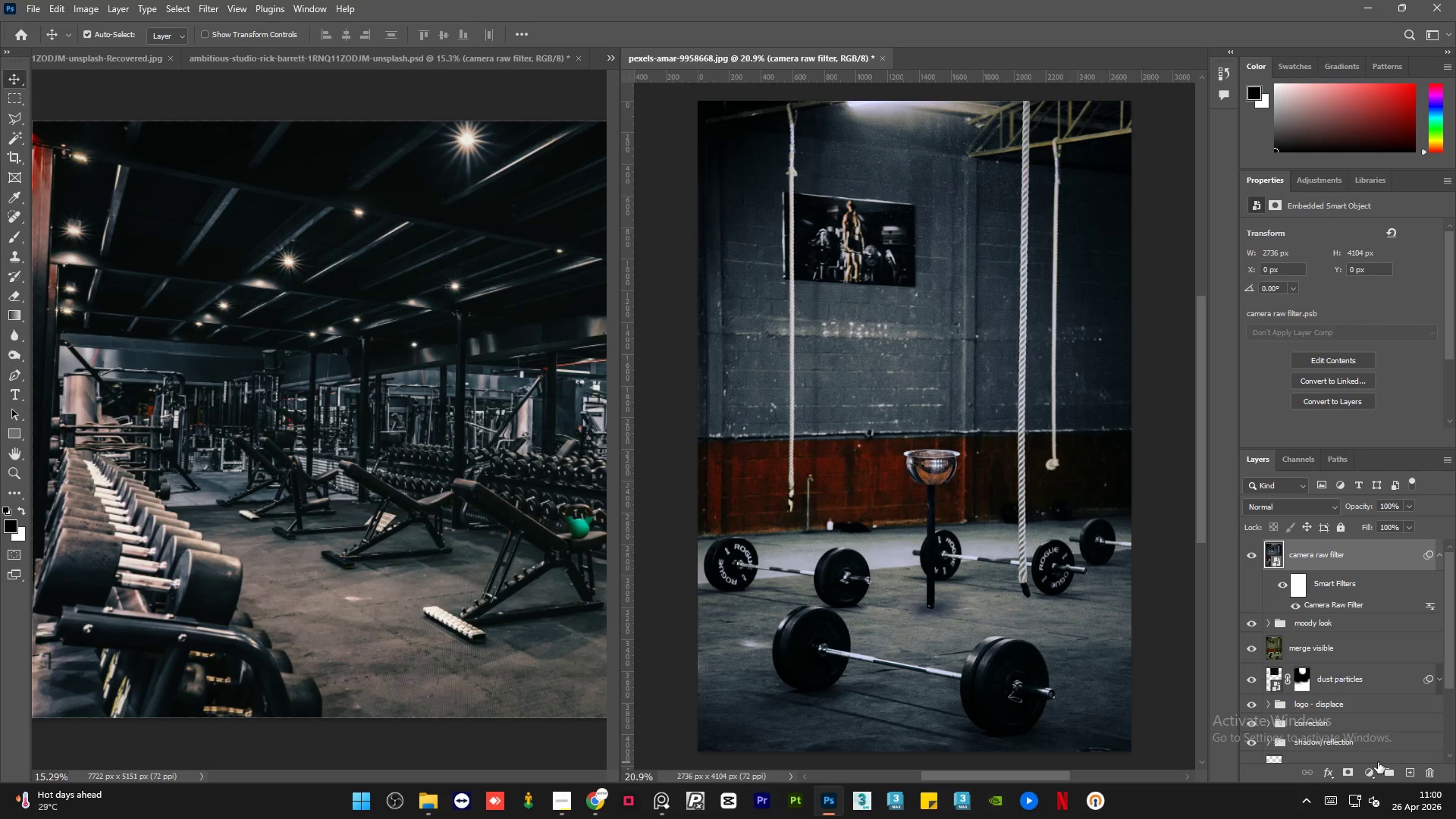 
scroll: coordinate [754, 379], scroll_direction: none, amount: 0.0
 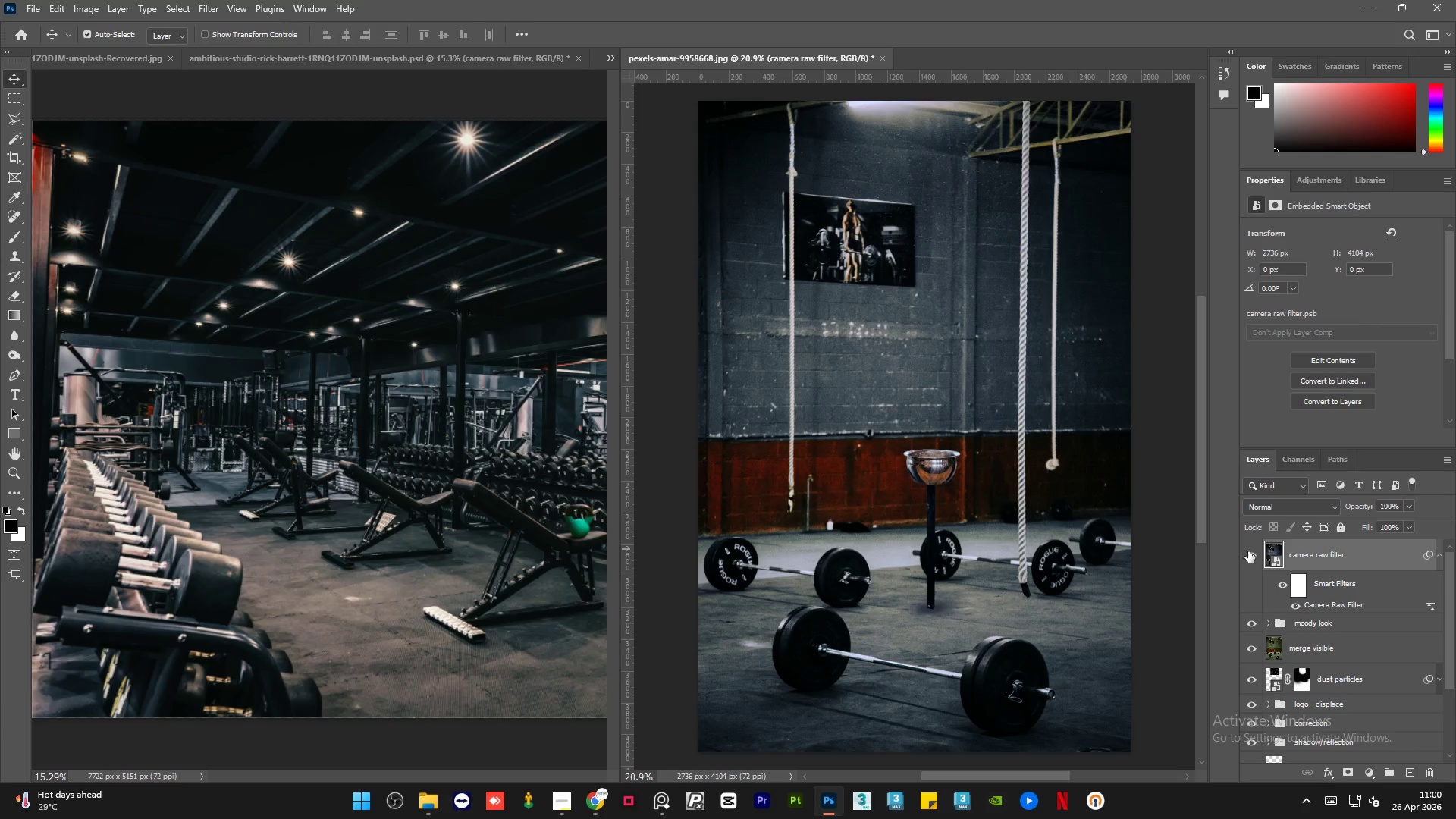 
left_click([1249, 551])
 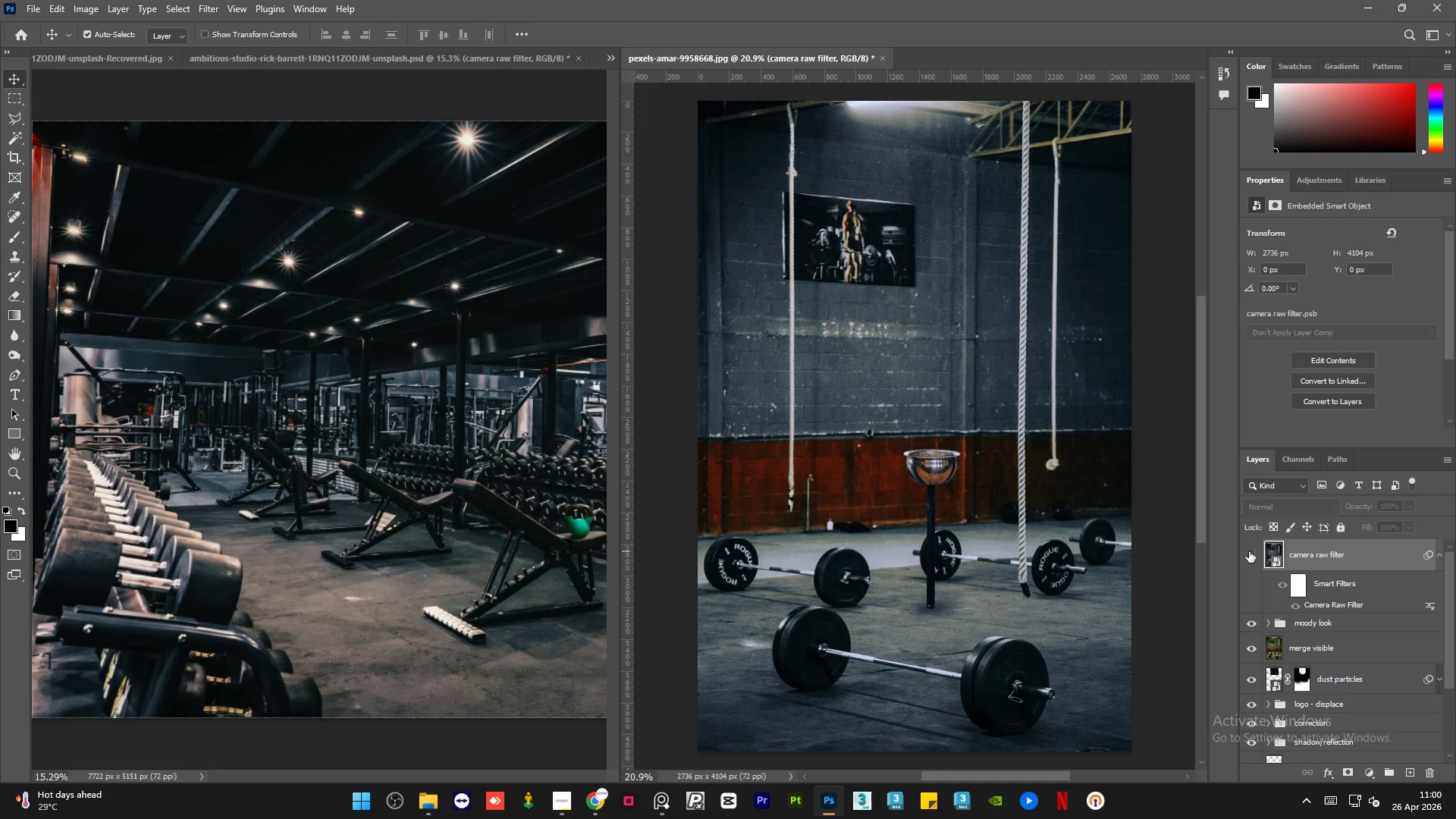 
left_click([1249, 551])
 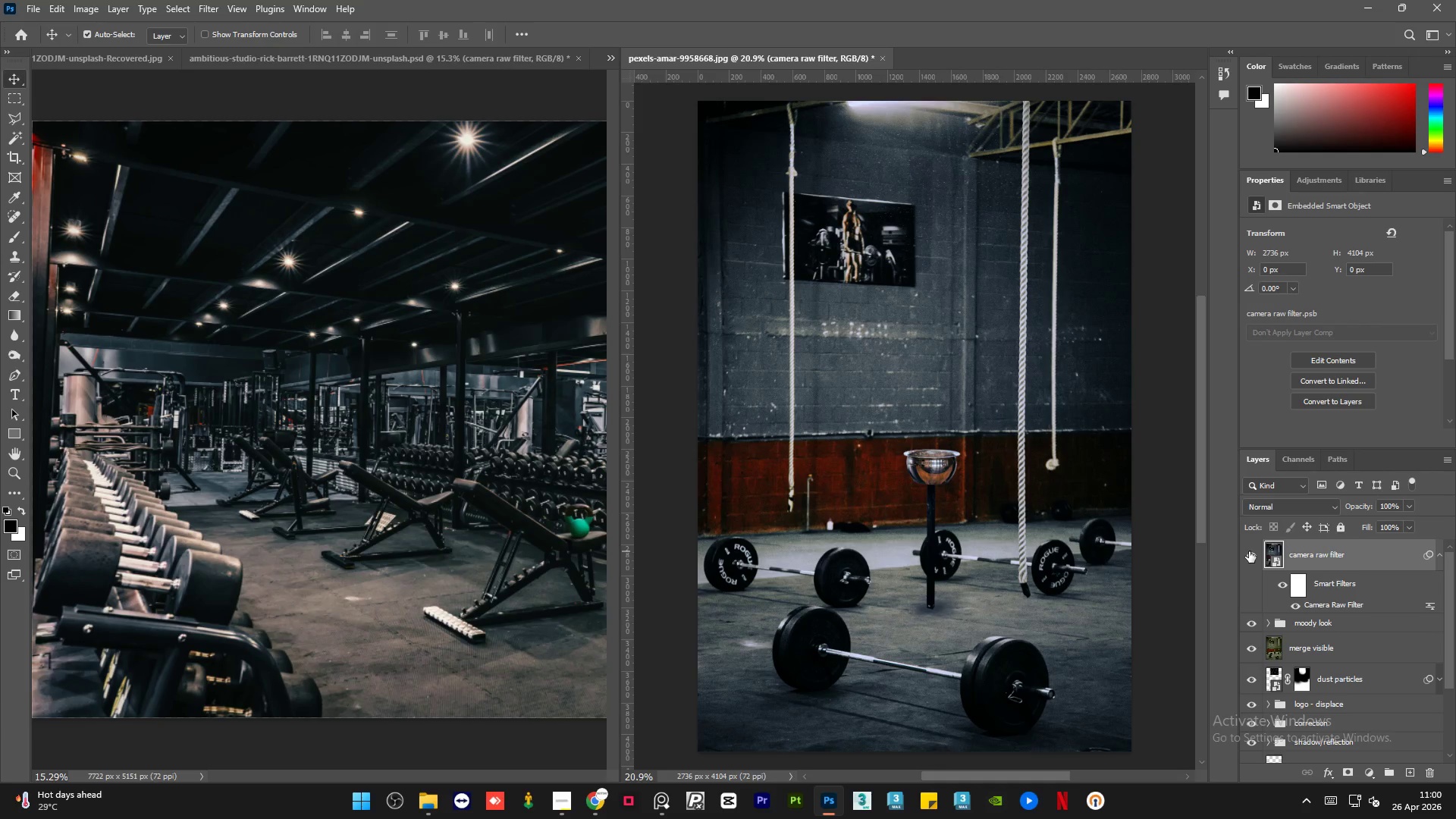 
left_click([1249, 551])
 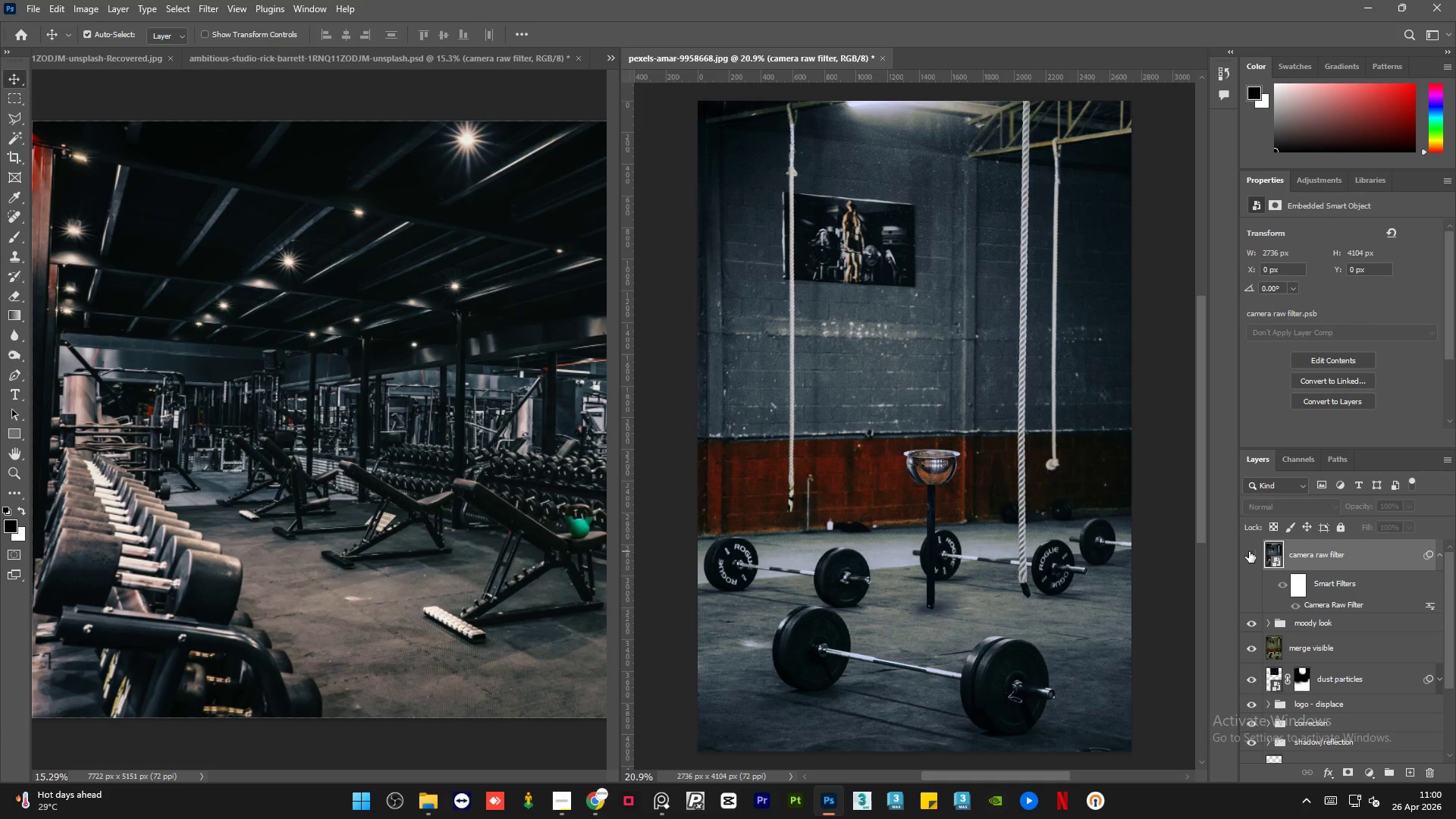 
left_click([1249, 551])
 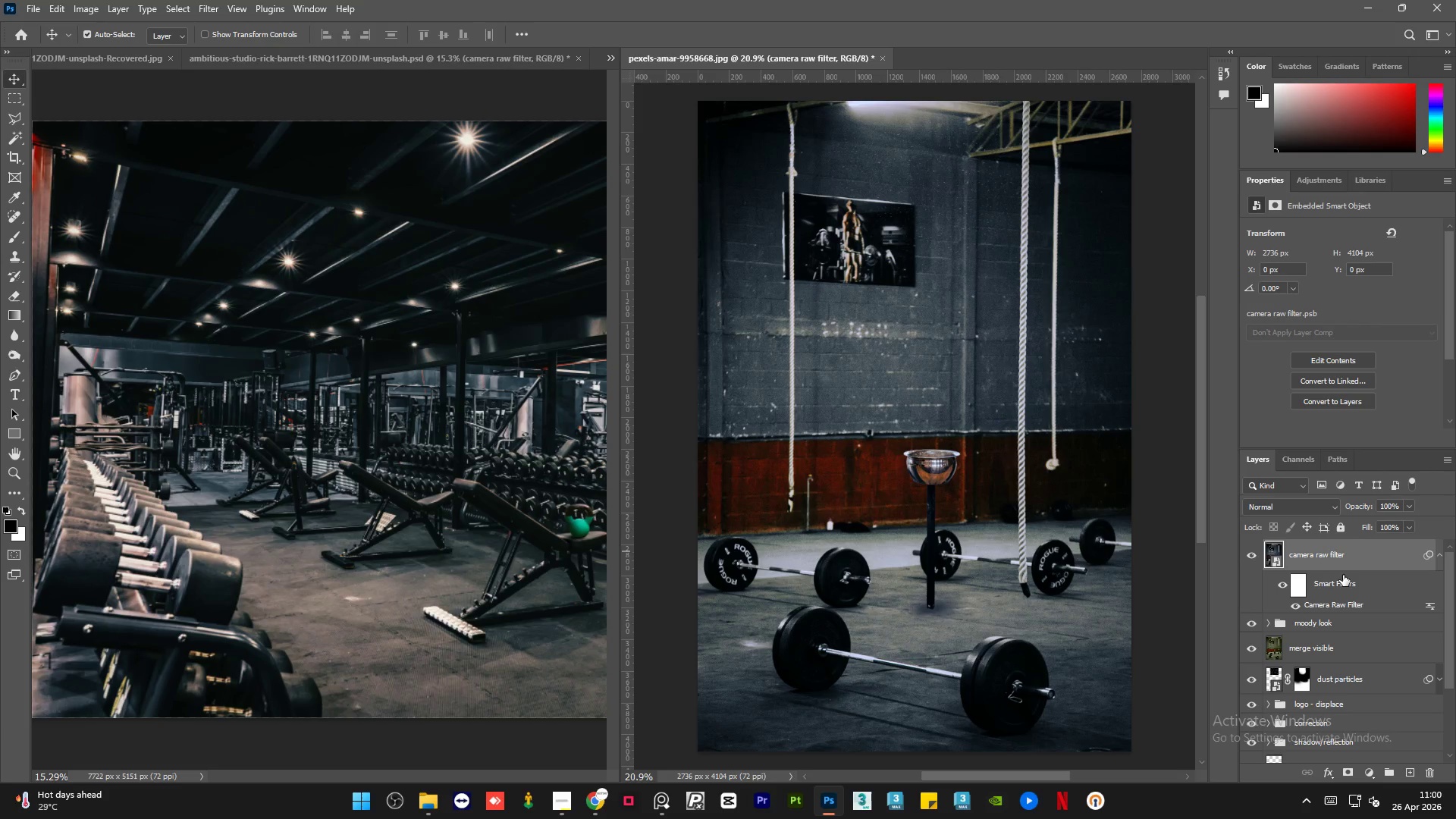 
double_click([1361, 606])
 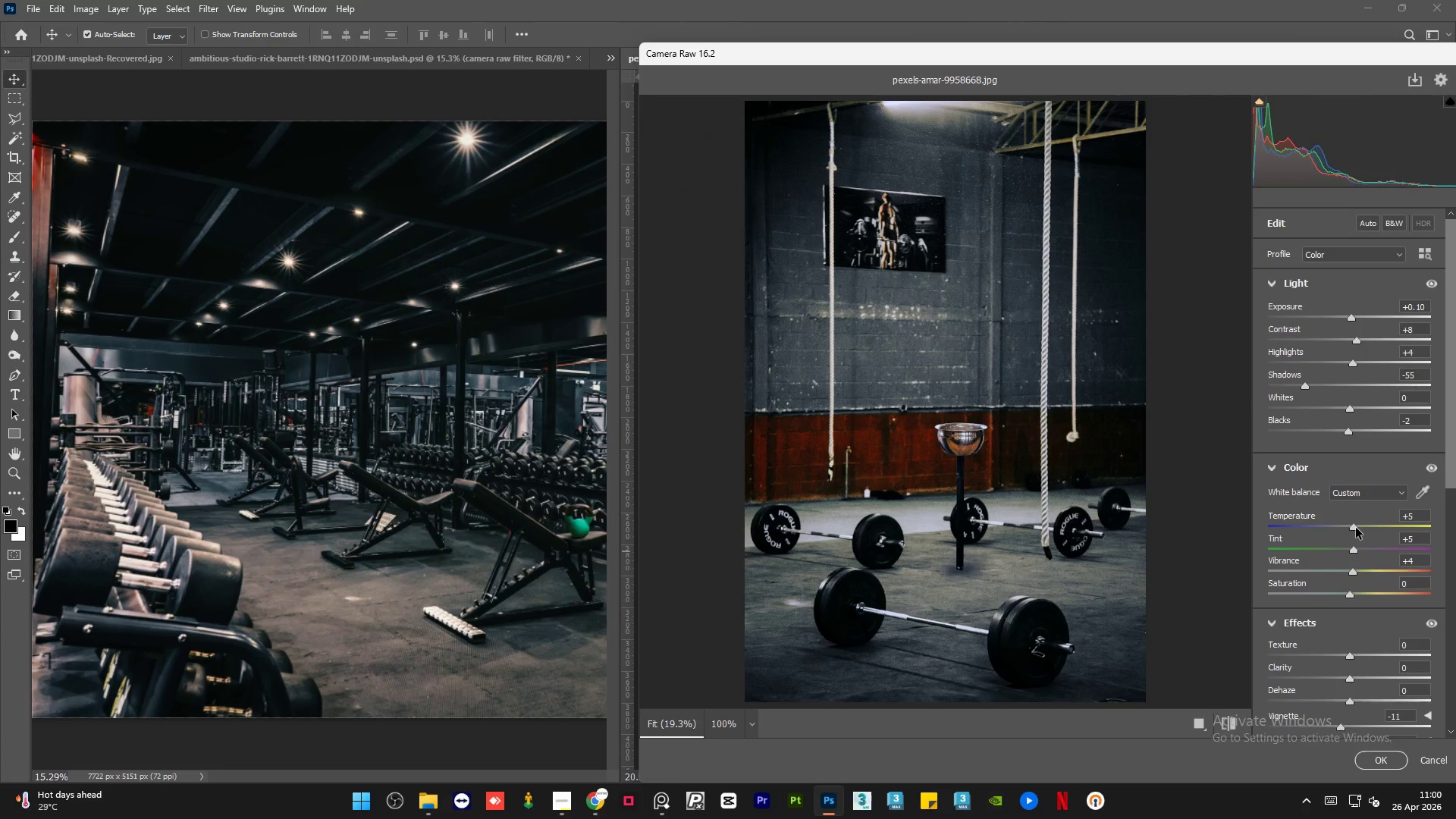 
wait(12.98)
 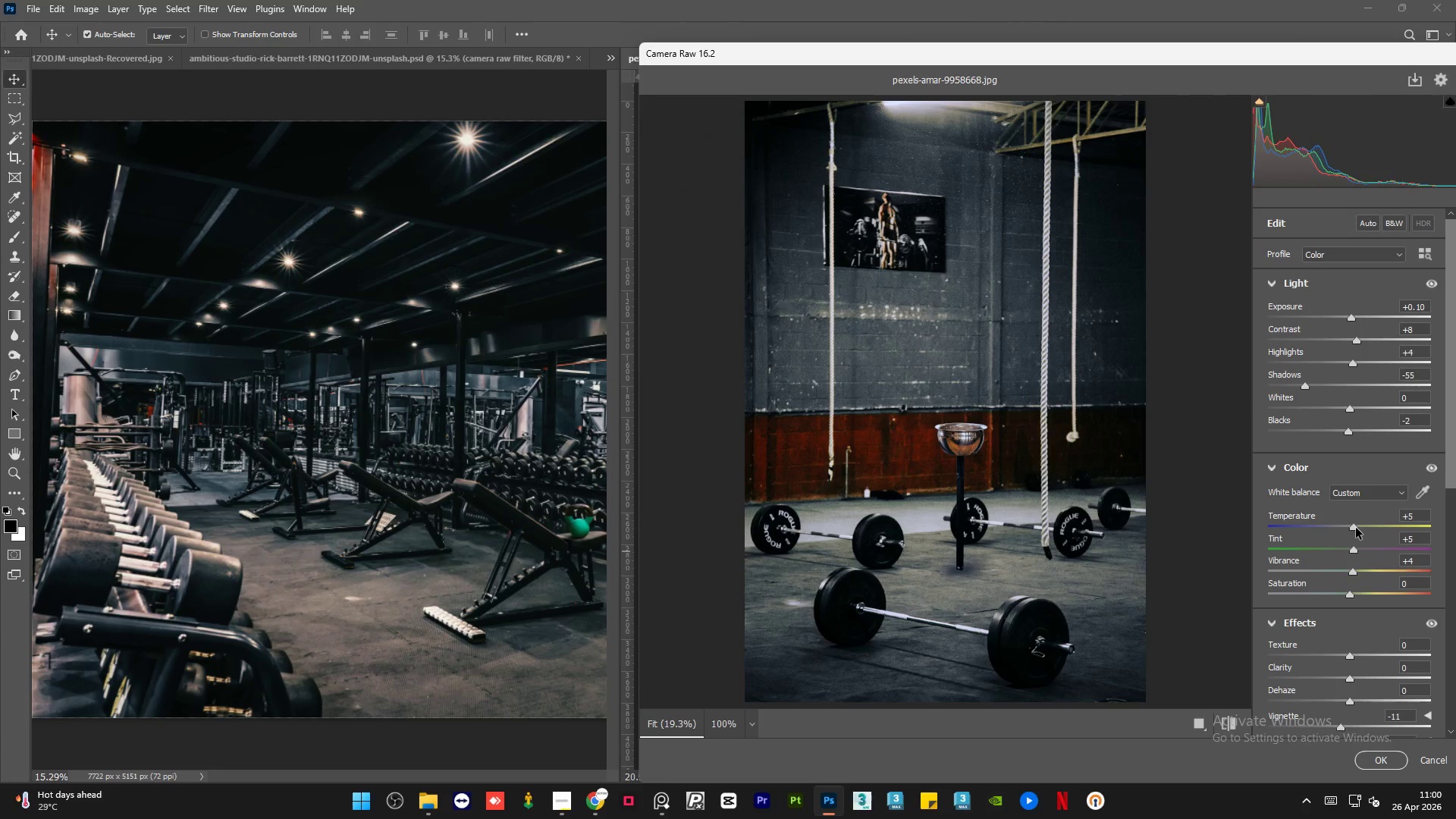 
left_click([1379, 758])
 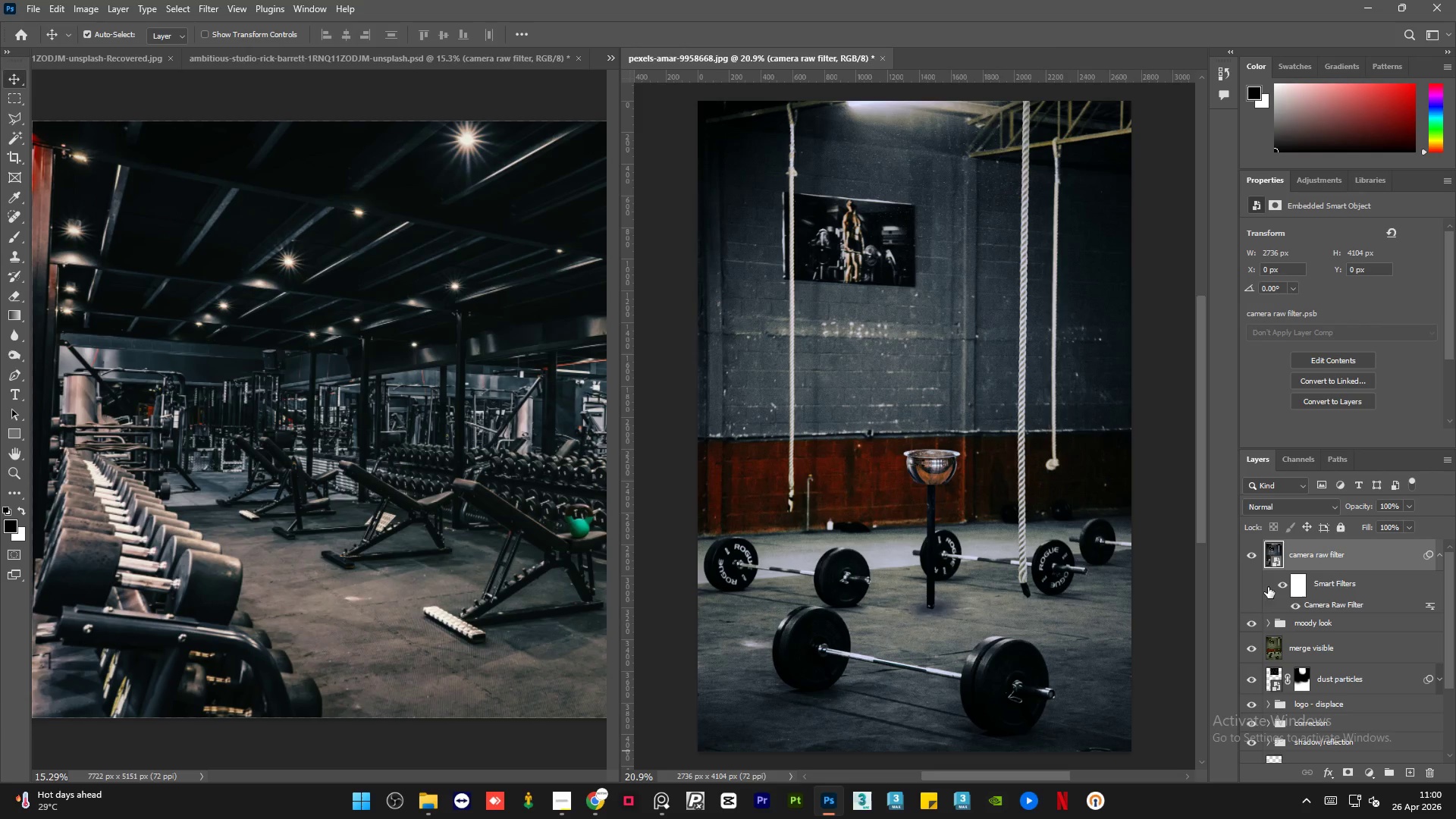 
left_click([1256, 555])
 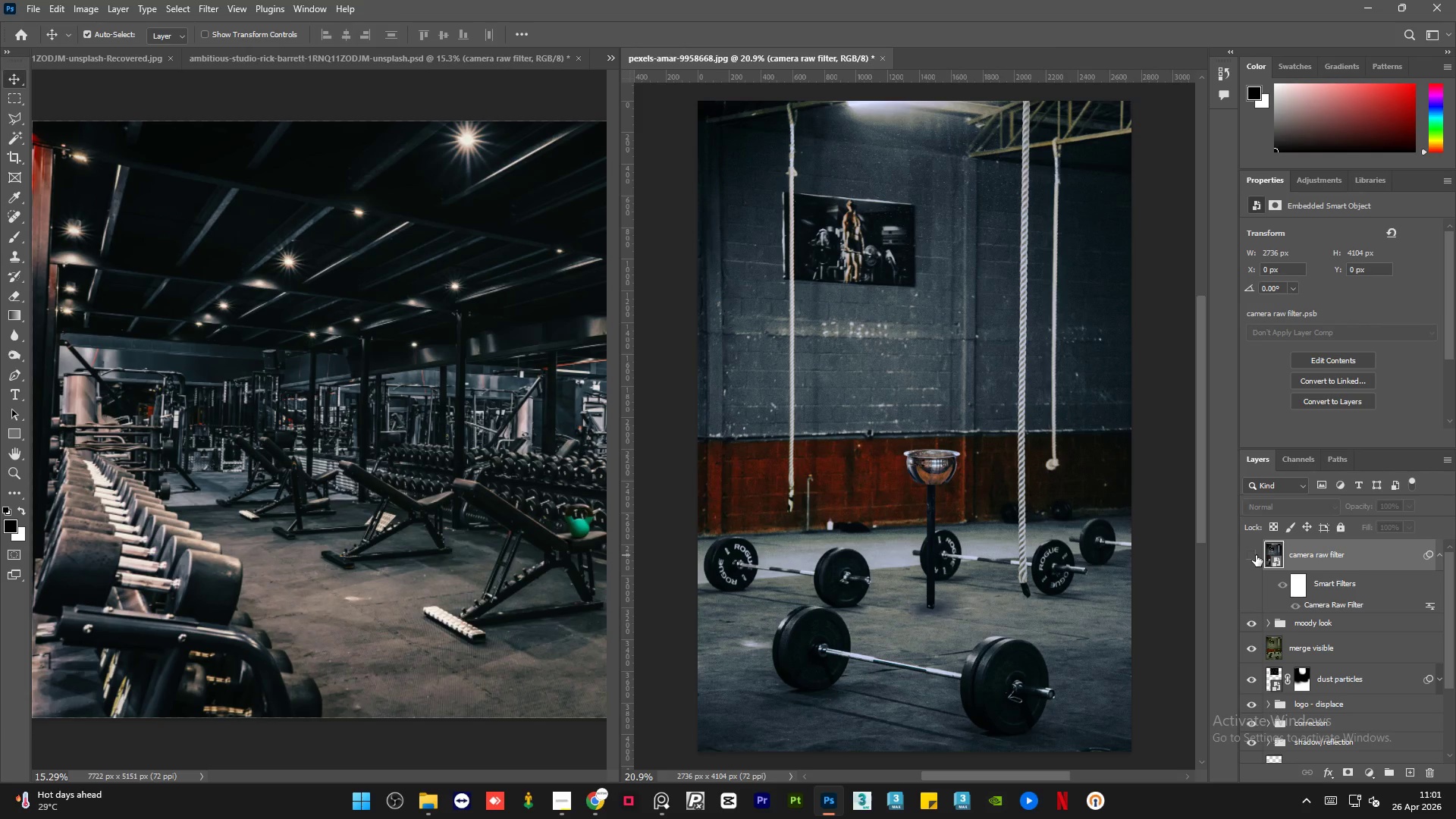 
left_click([1256, 555])
 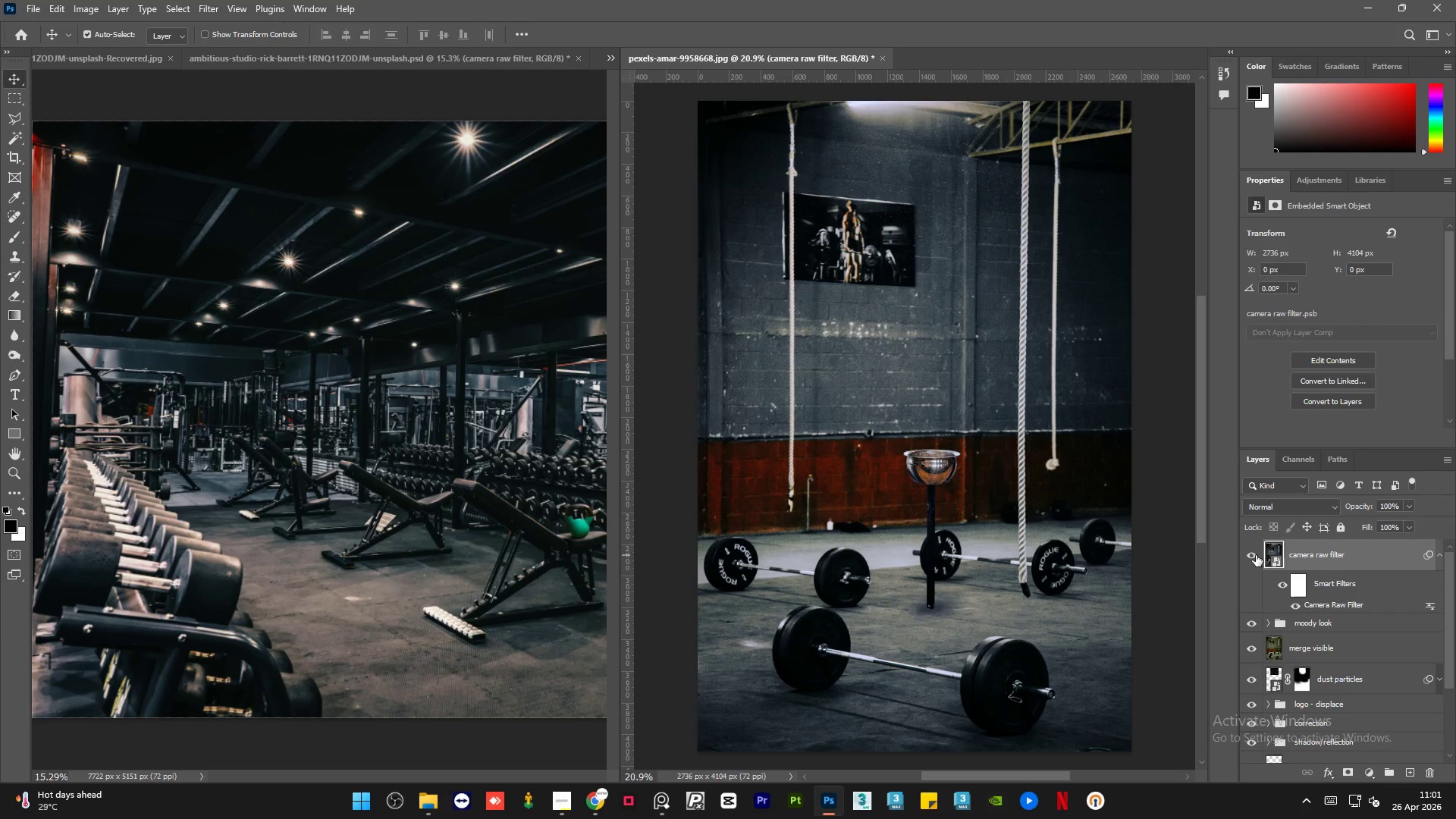 
wait(27.73)
 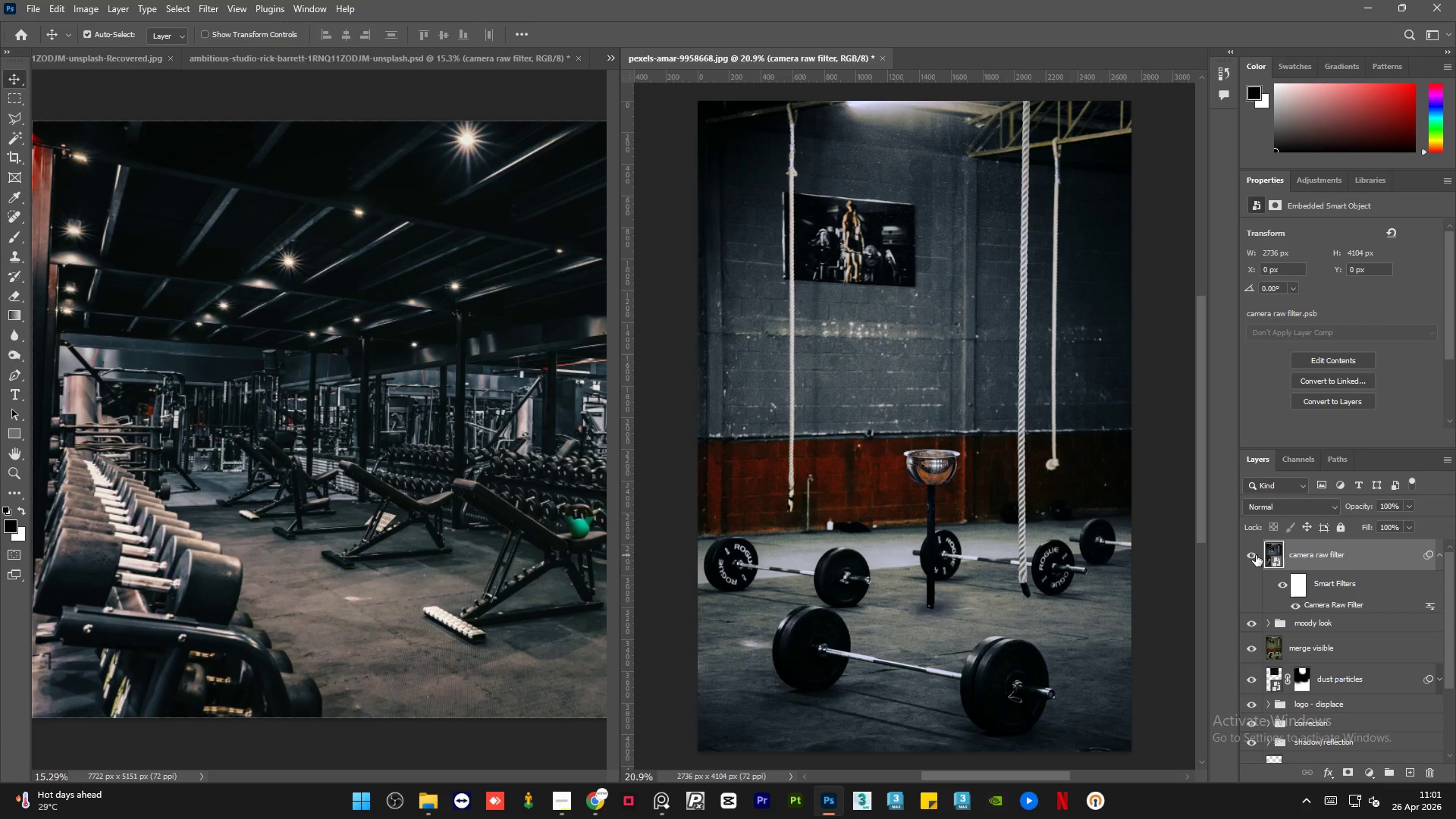 
left_click_drag(start_coordinate=[720, 57], to_coordinate=[544, 55])
 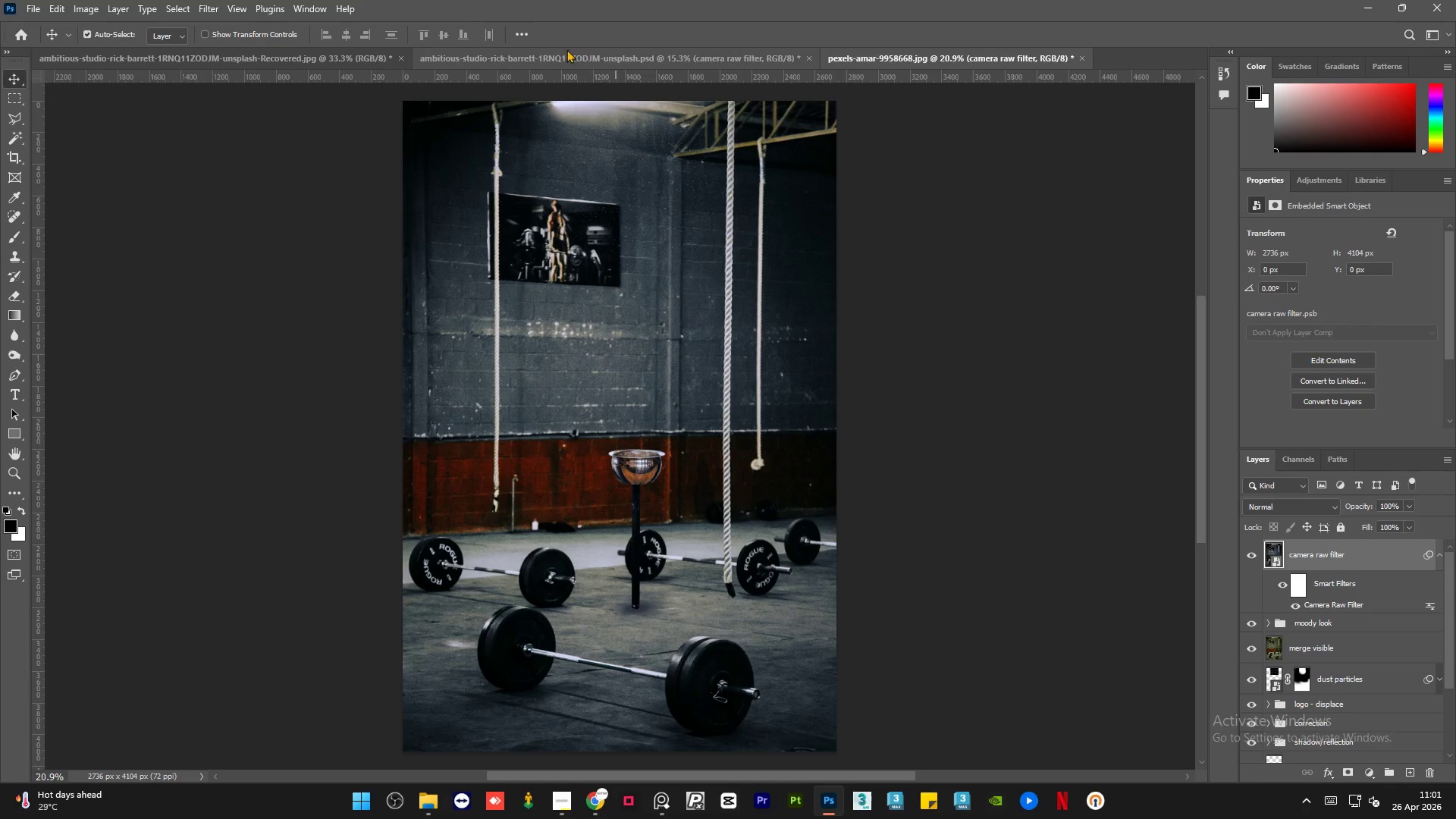 
mouse_move([315, 55])
 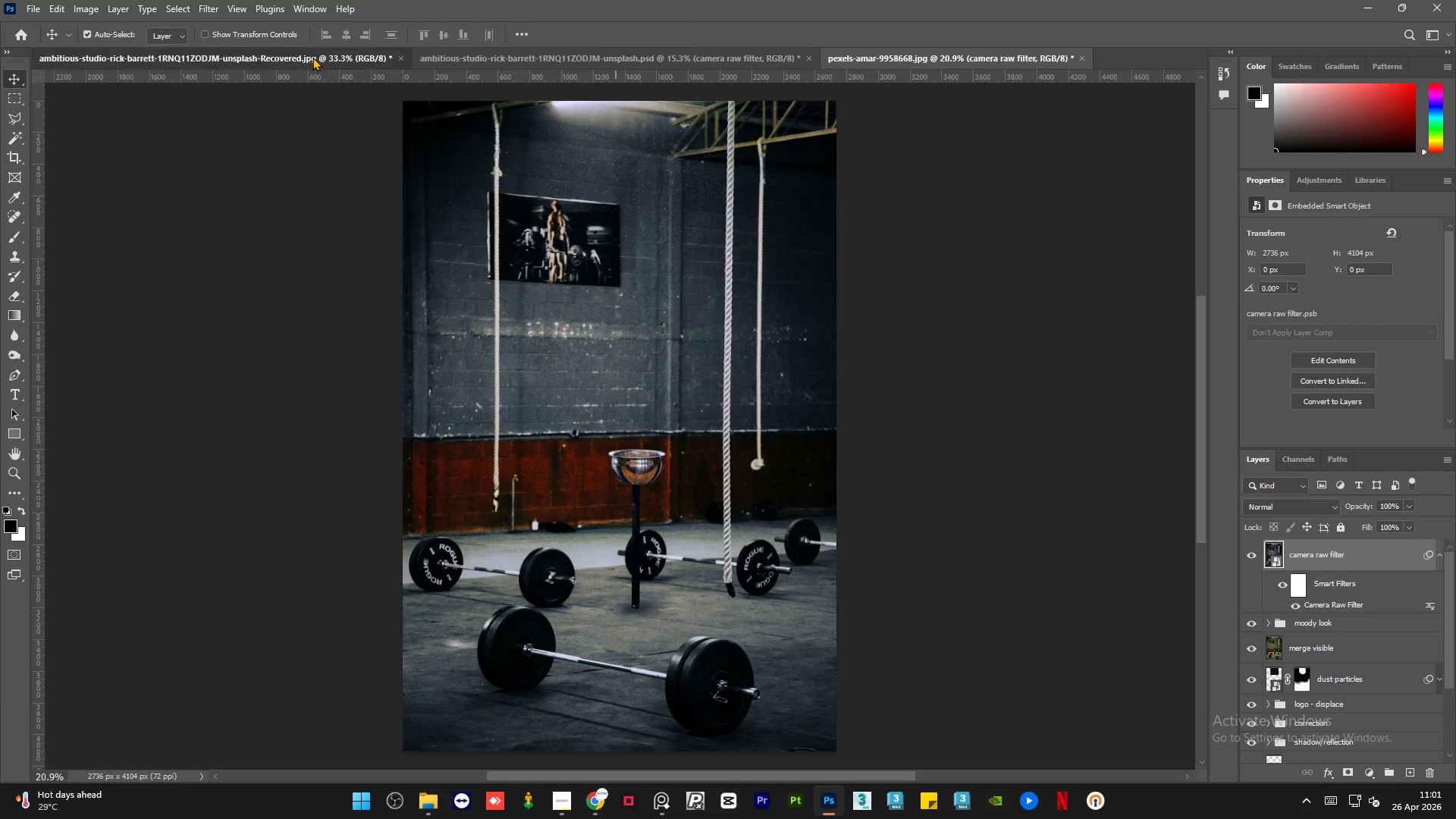 
left_click([312, 57])
 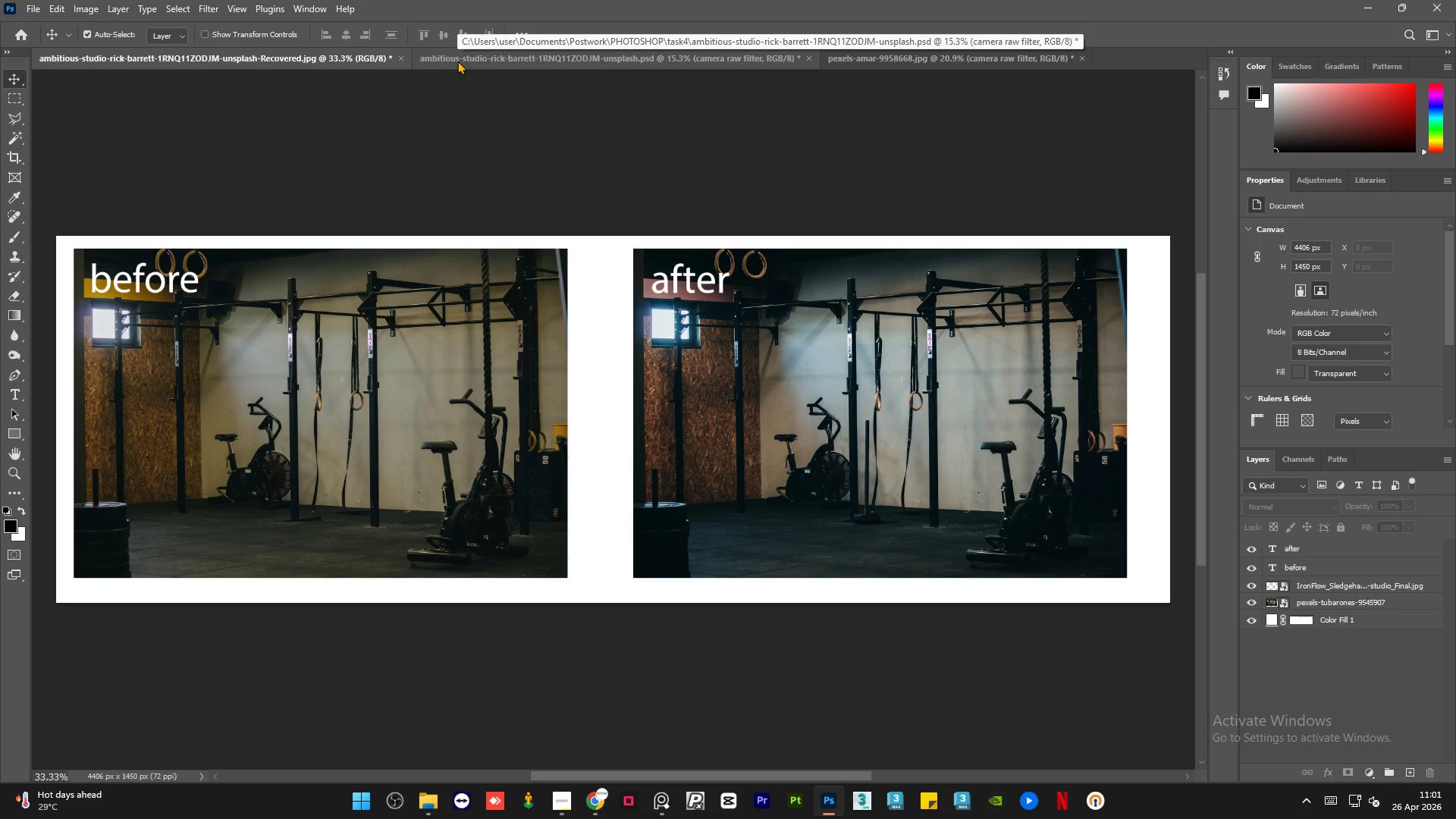 
left_click([457, 61])
 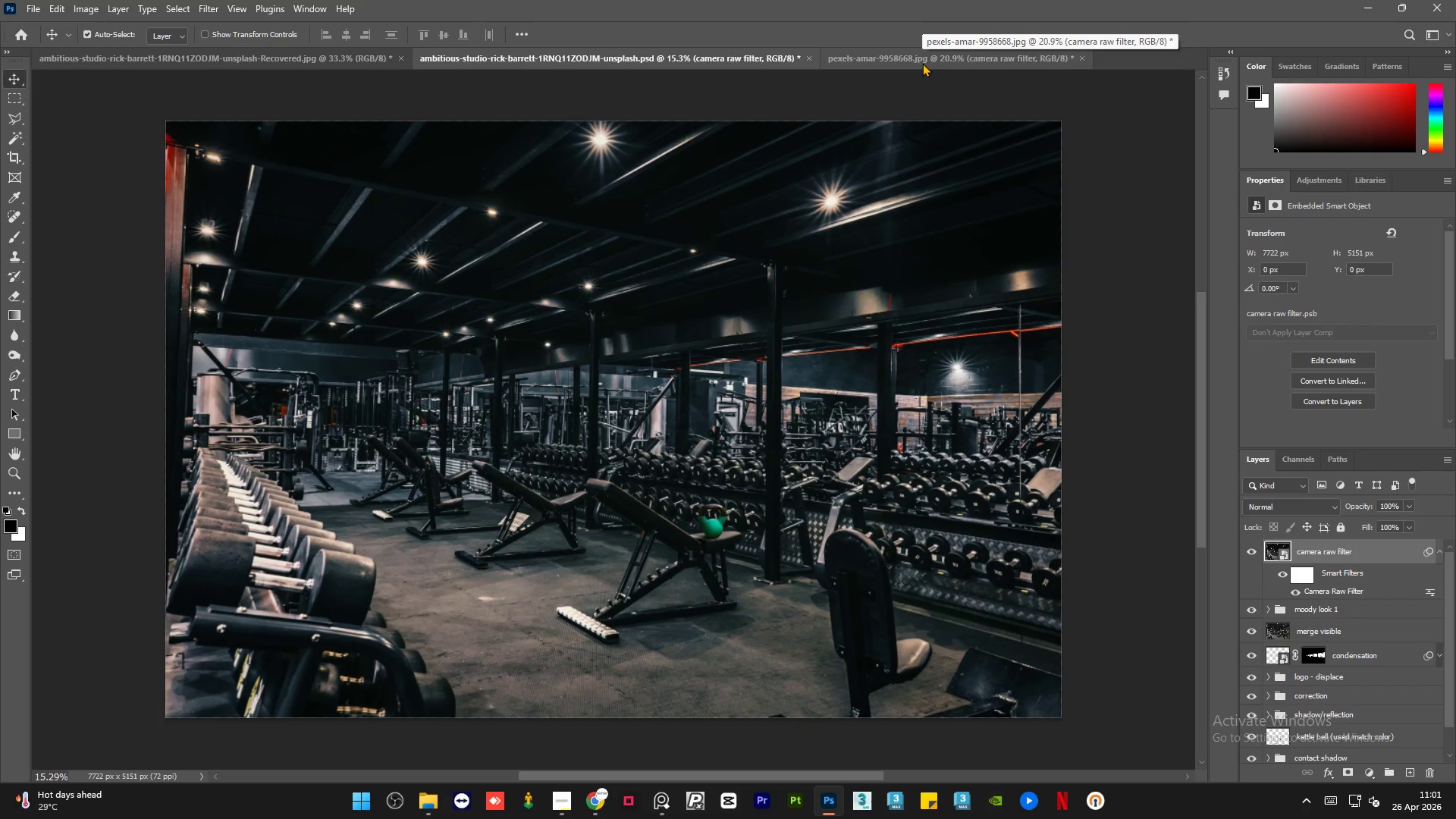 
wait(7.62)
 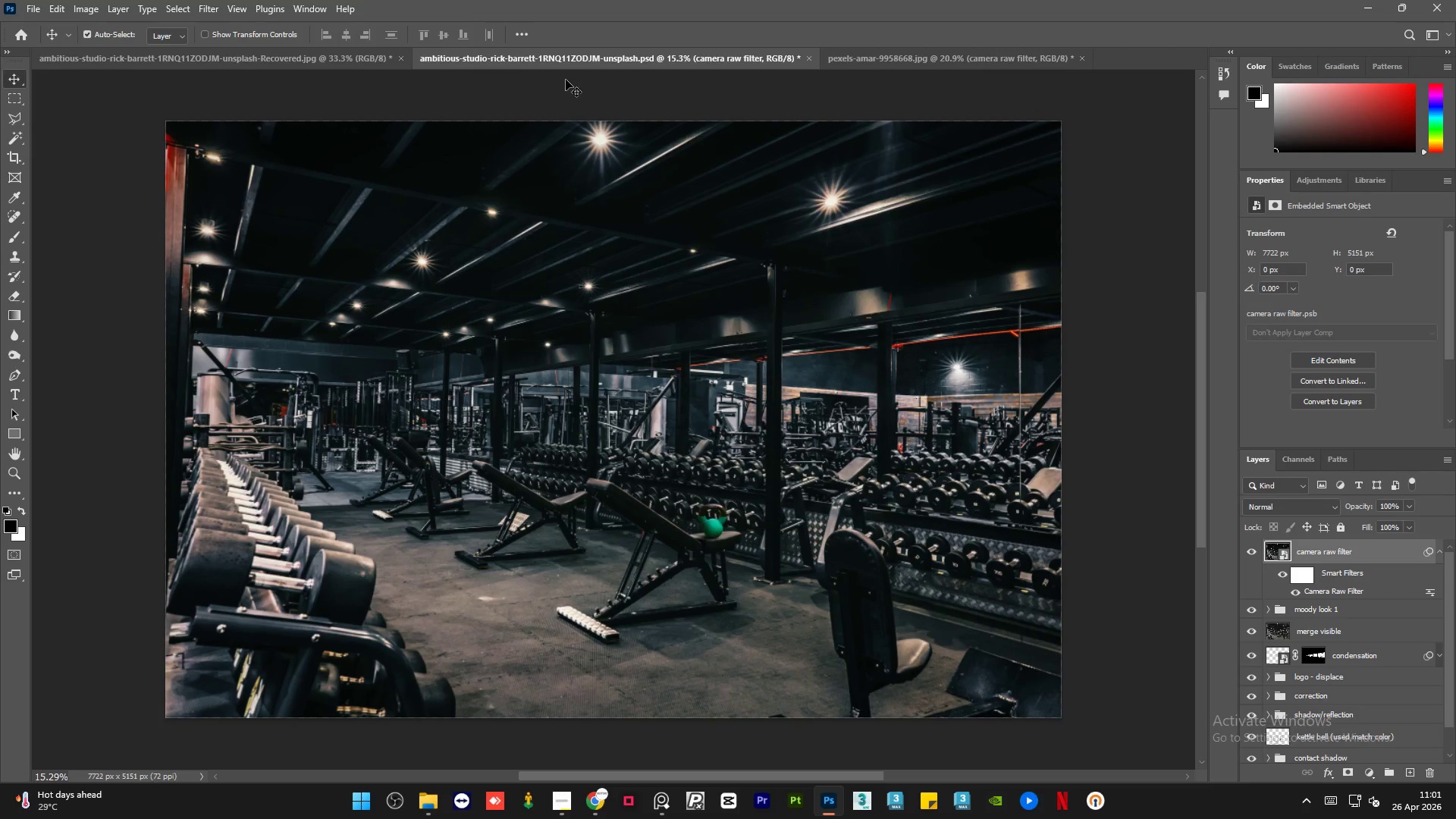 
left_click([922, 63])
 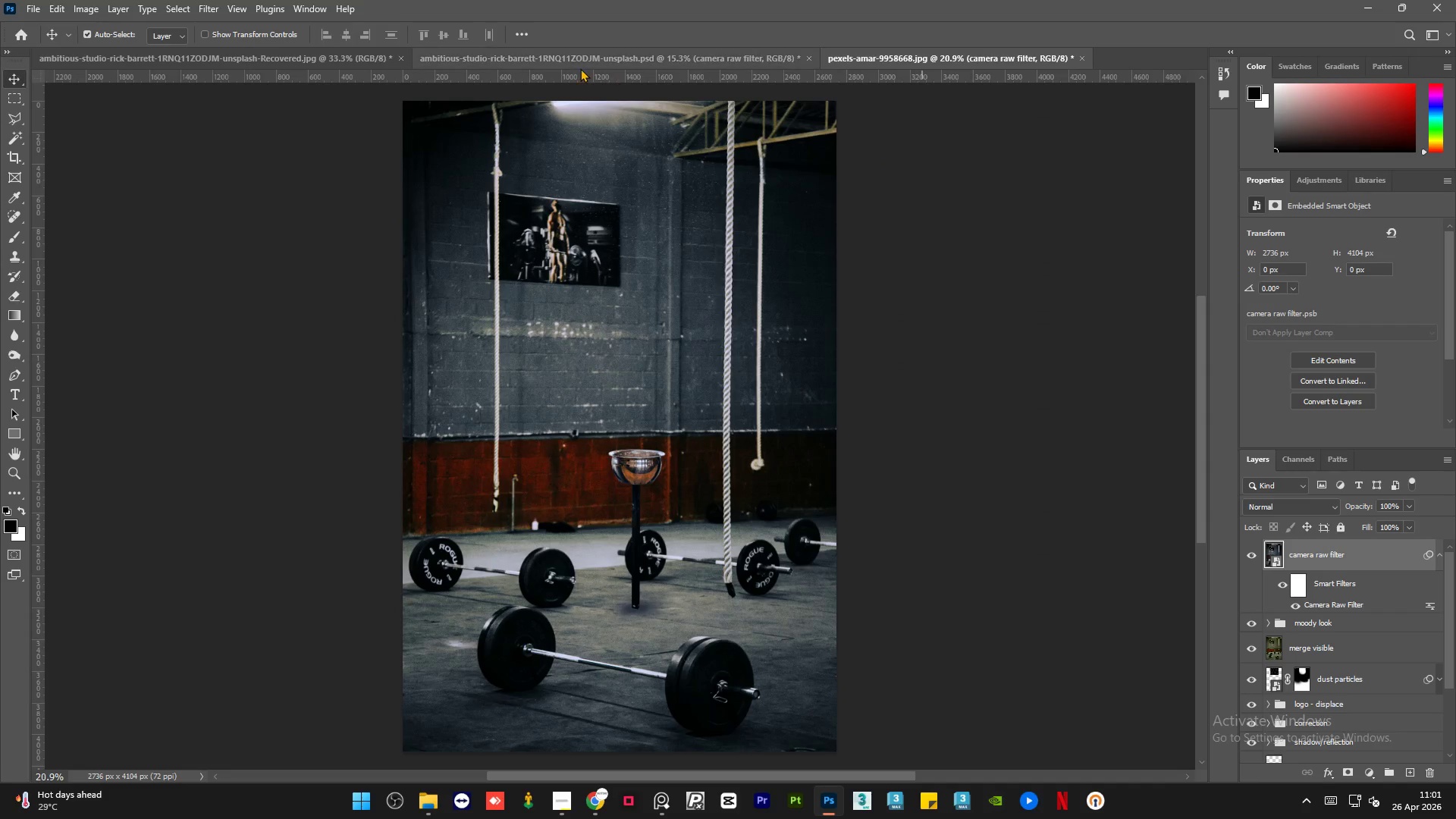 
left_click([592, 52])
 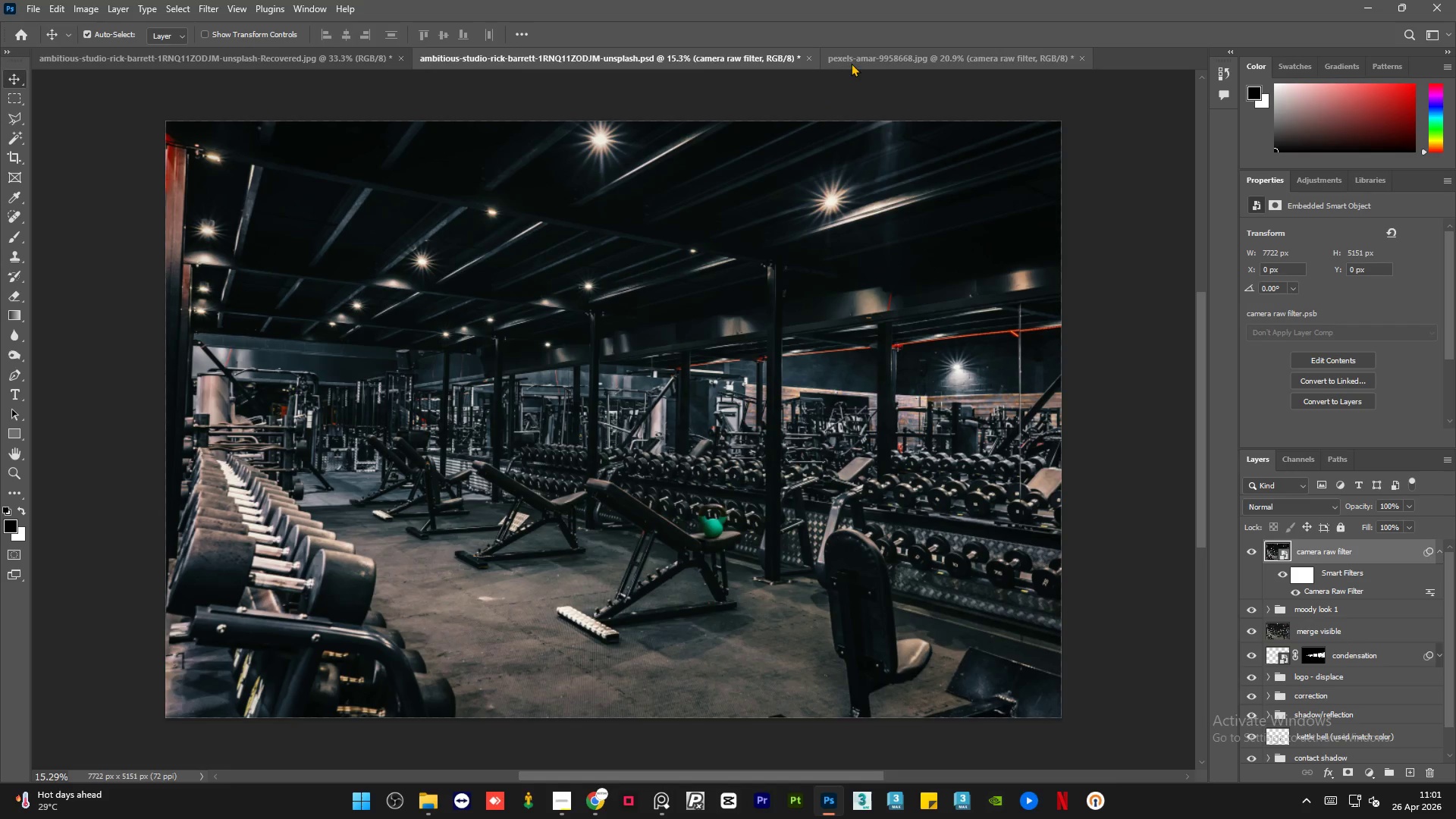 
left_click([894, 61])
 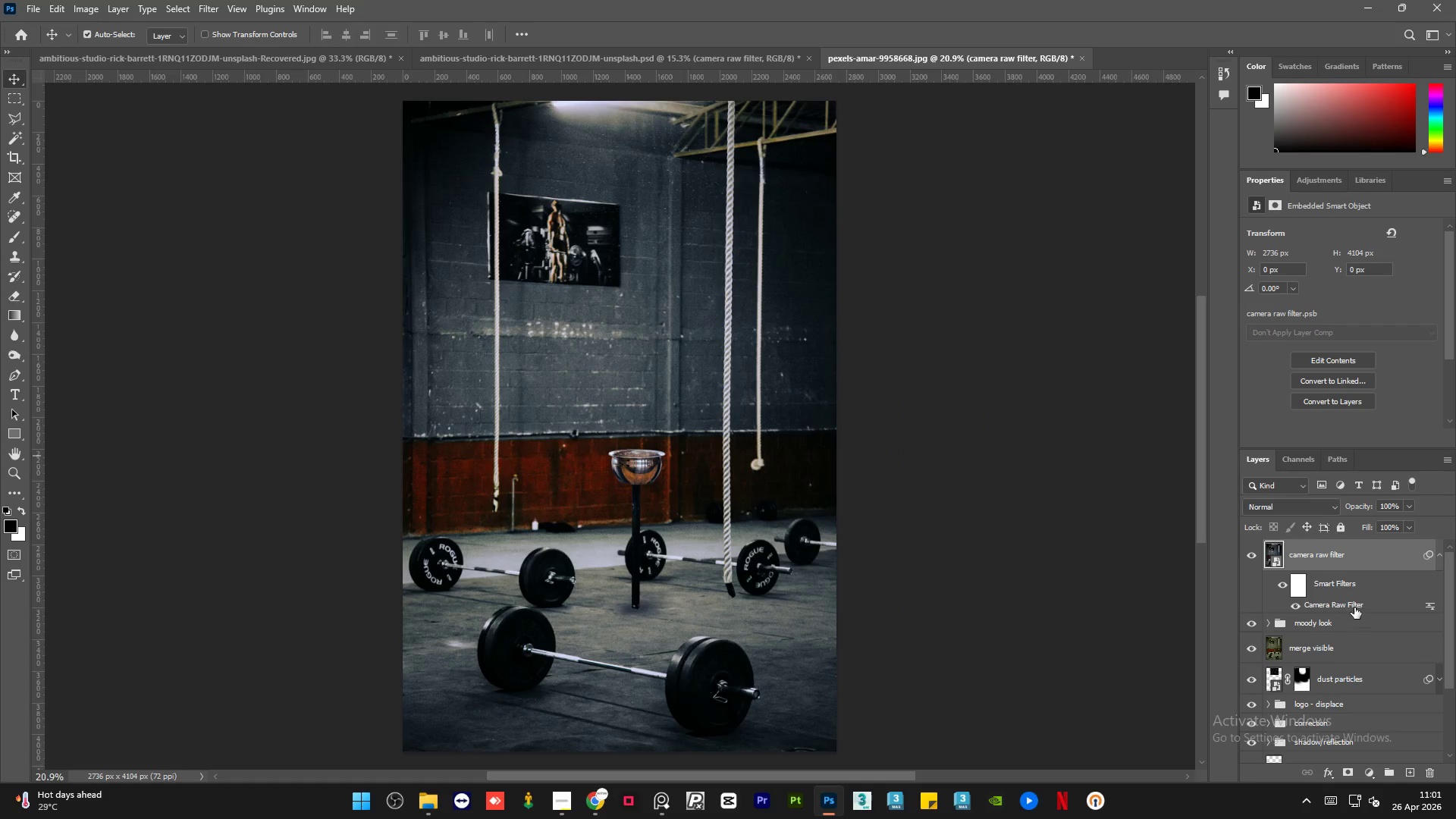 
double_click([1354, 606])
 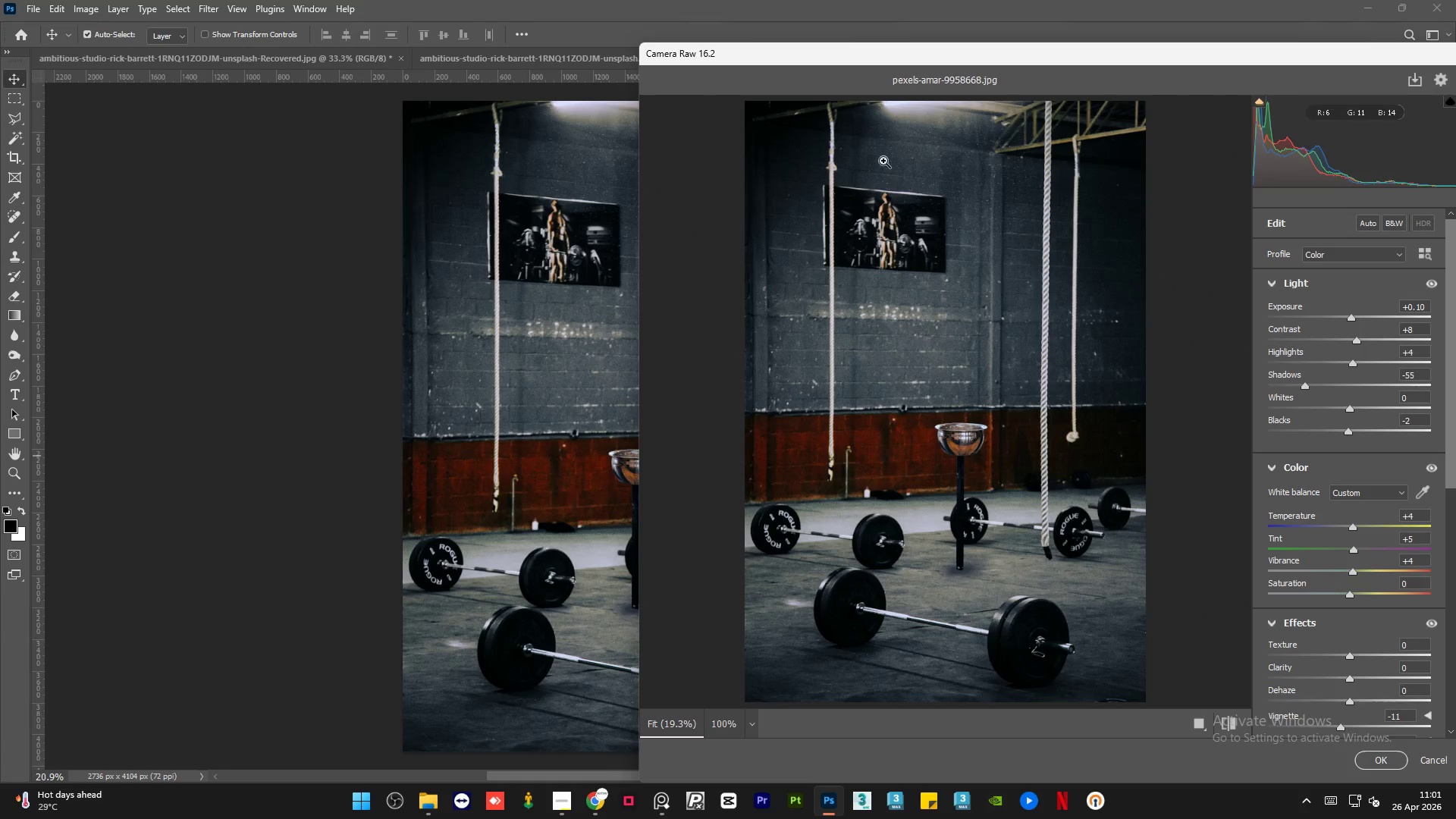 
left_click_drag(start_coordinate=[771, 57], to_coordinate=[527, 33])
 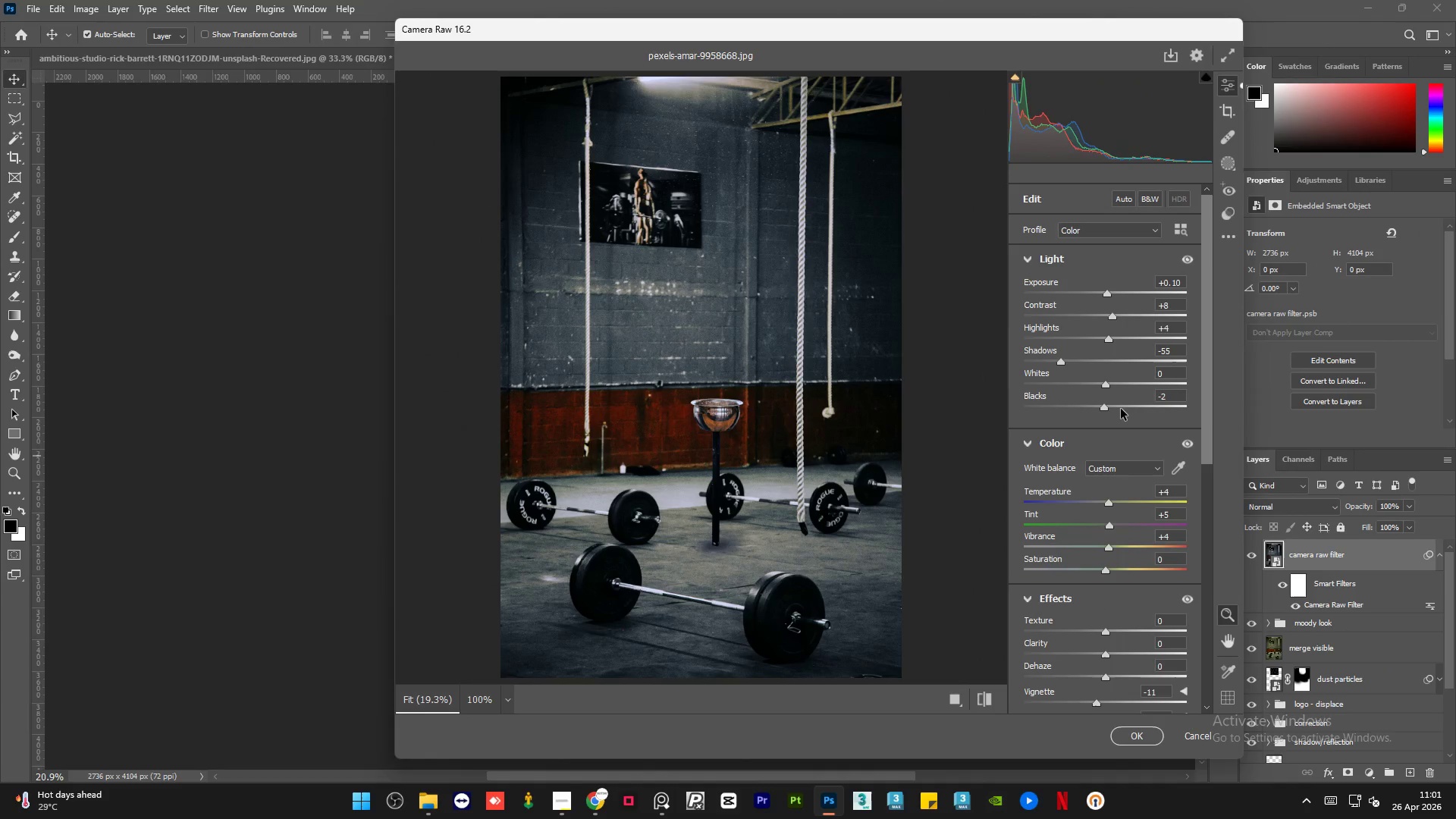 
left_click([1122, 409])
 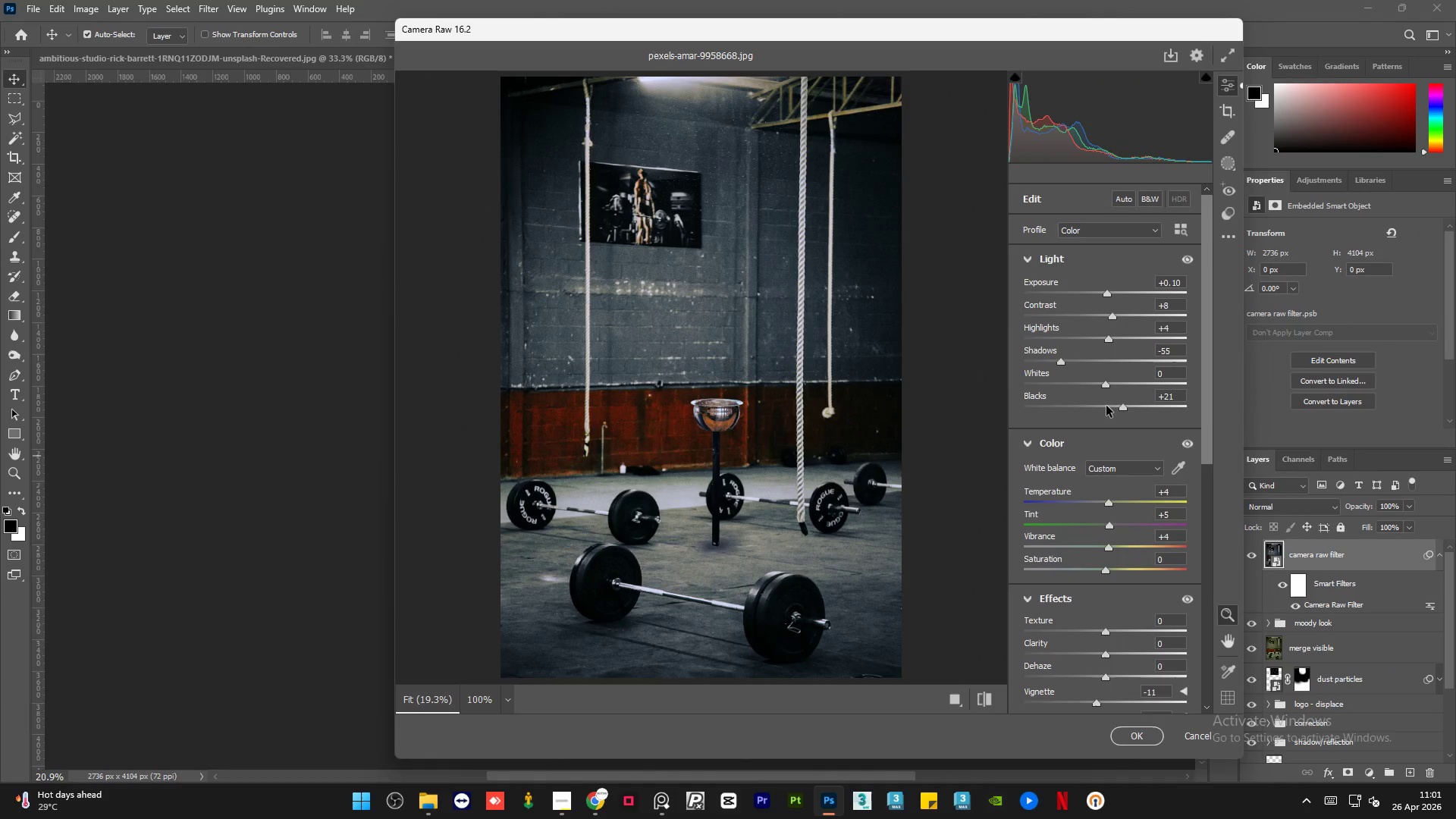 
left_click_drag(start_coordinate=[1106, 406], to_coordinate=[1101, 406])
 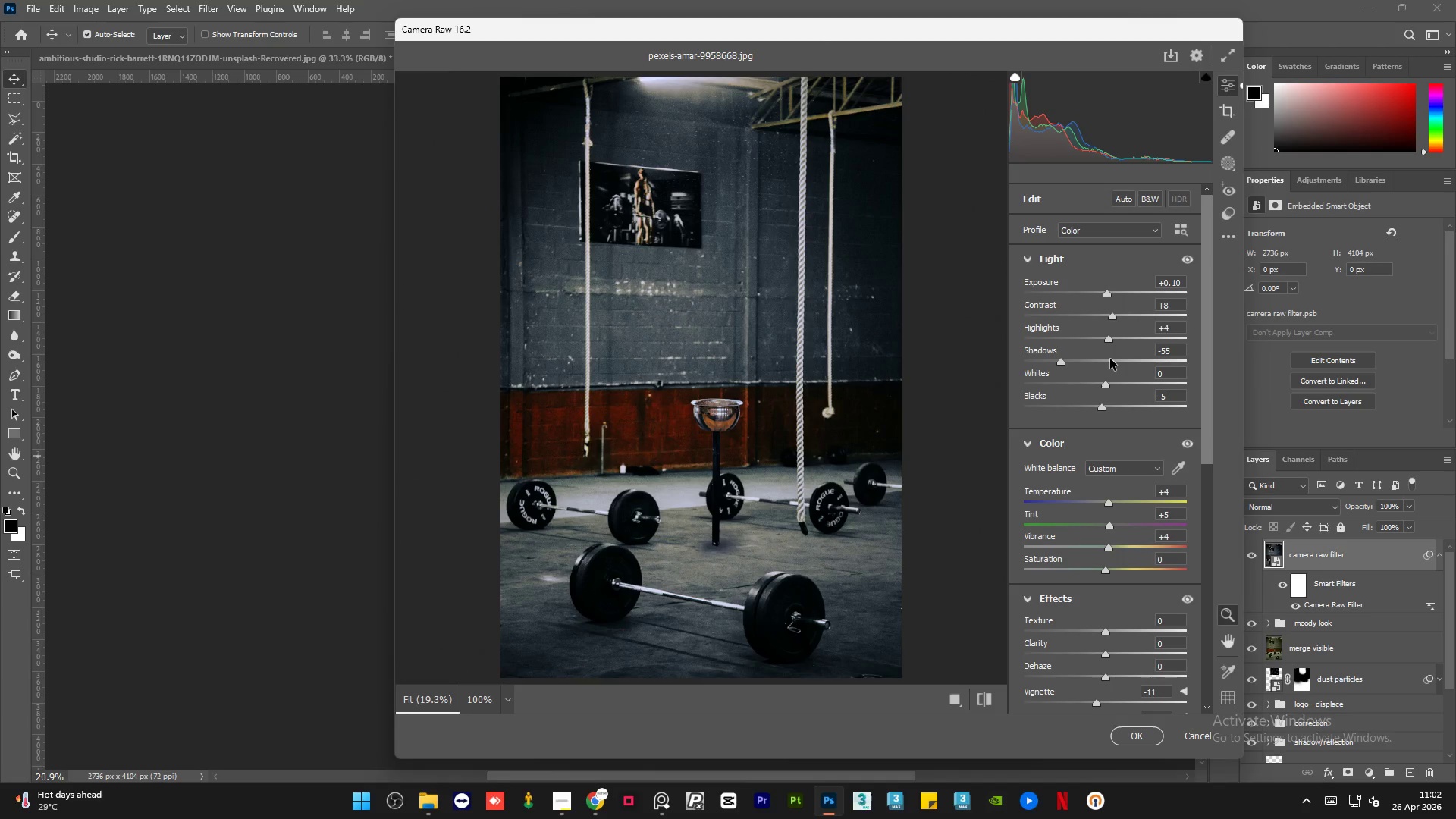 
left_click([1106, 362])
 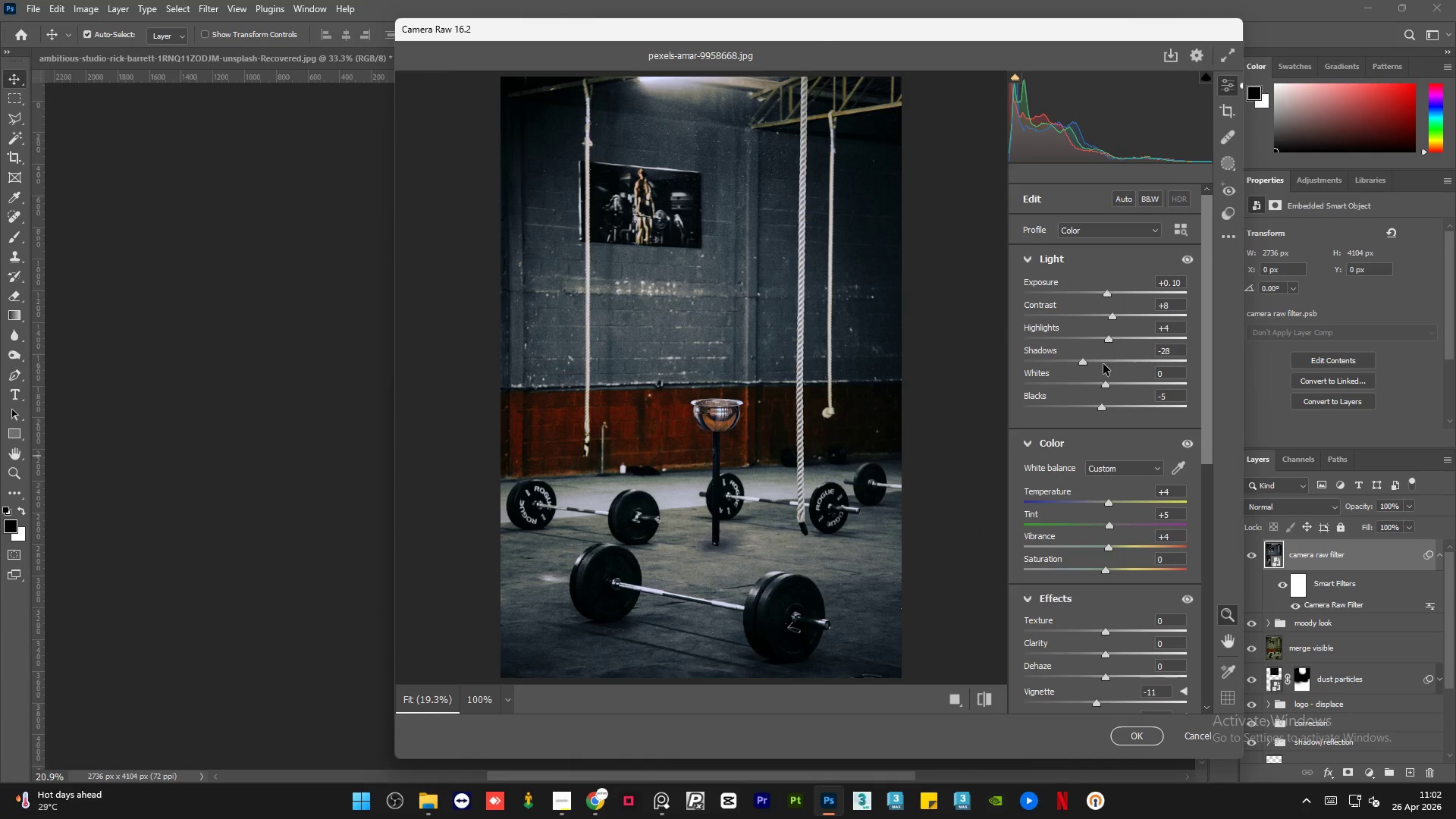 
left_click([1108, 364])
 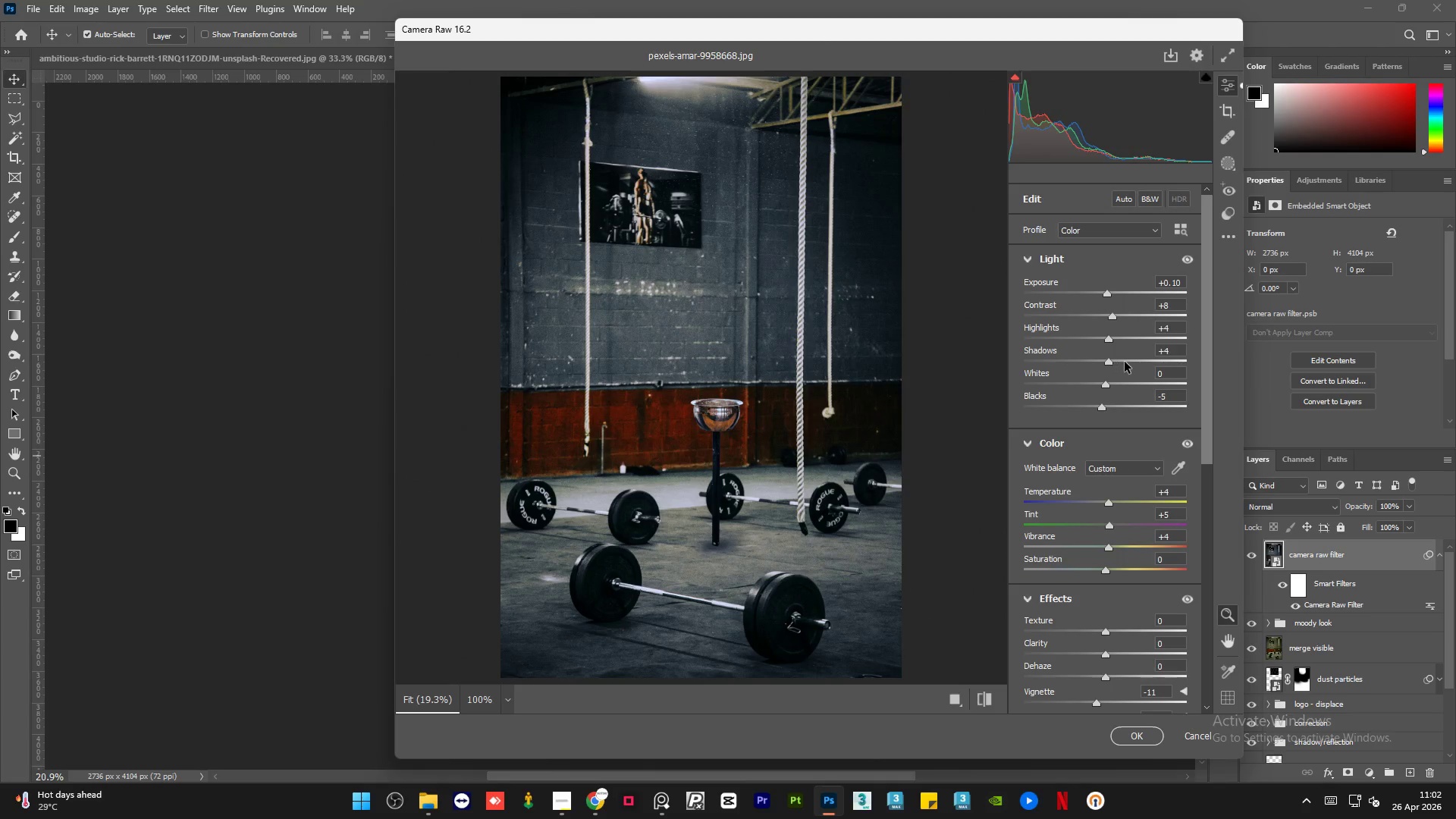 
left_click([1141, 362])
 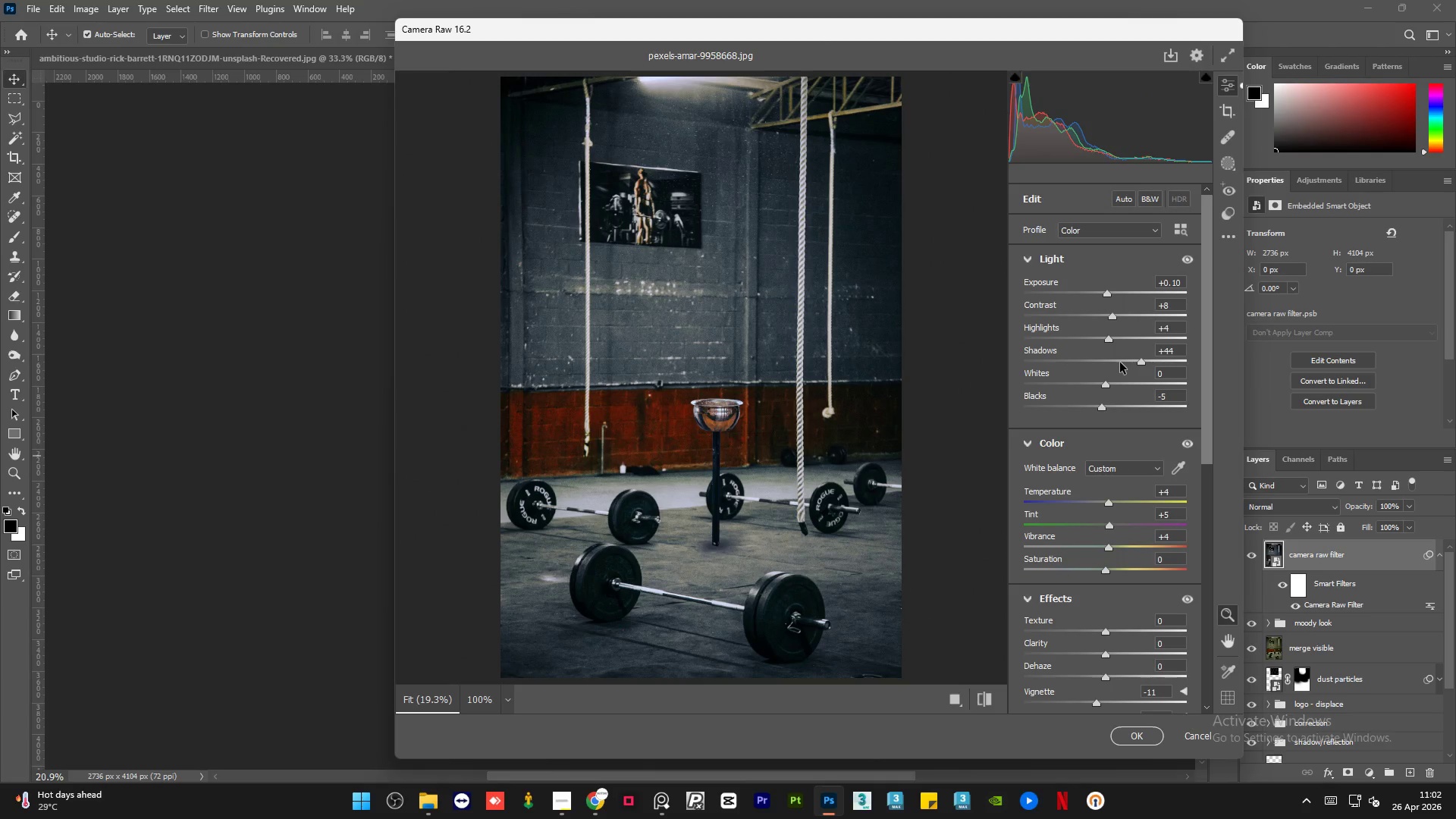 
left_click([1120, 362])
 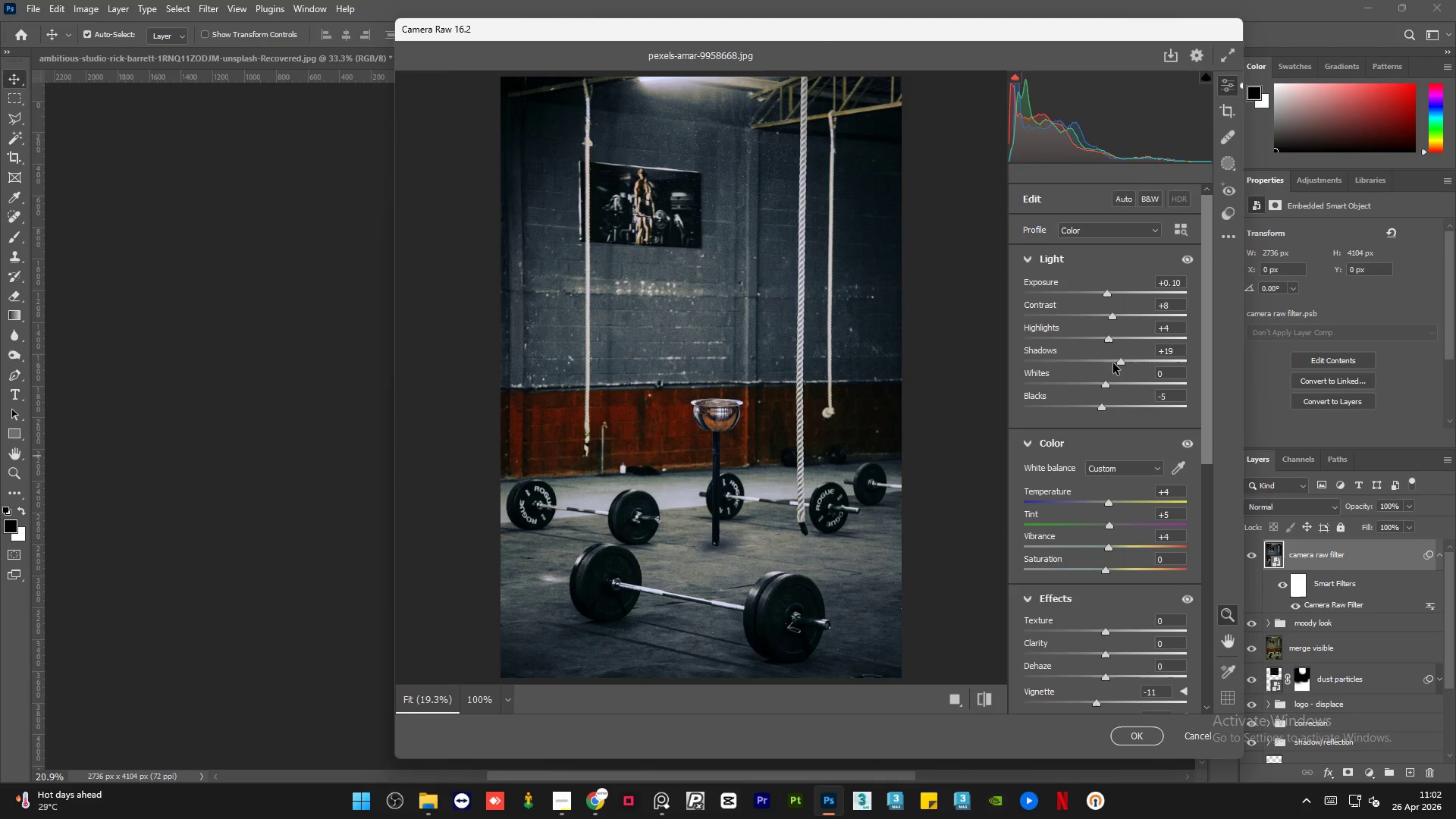 
left_click([1112, 363])
 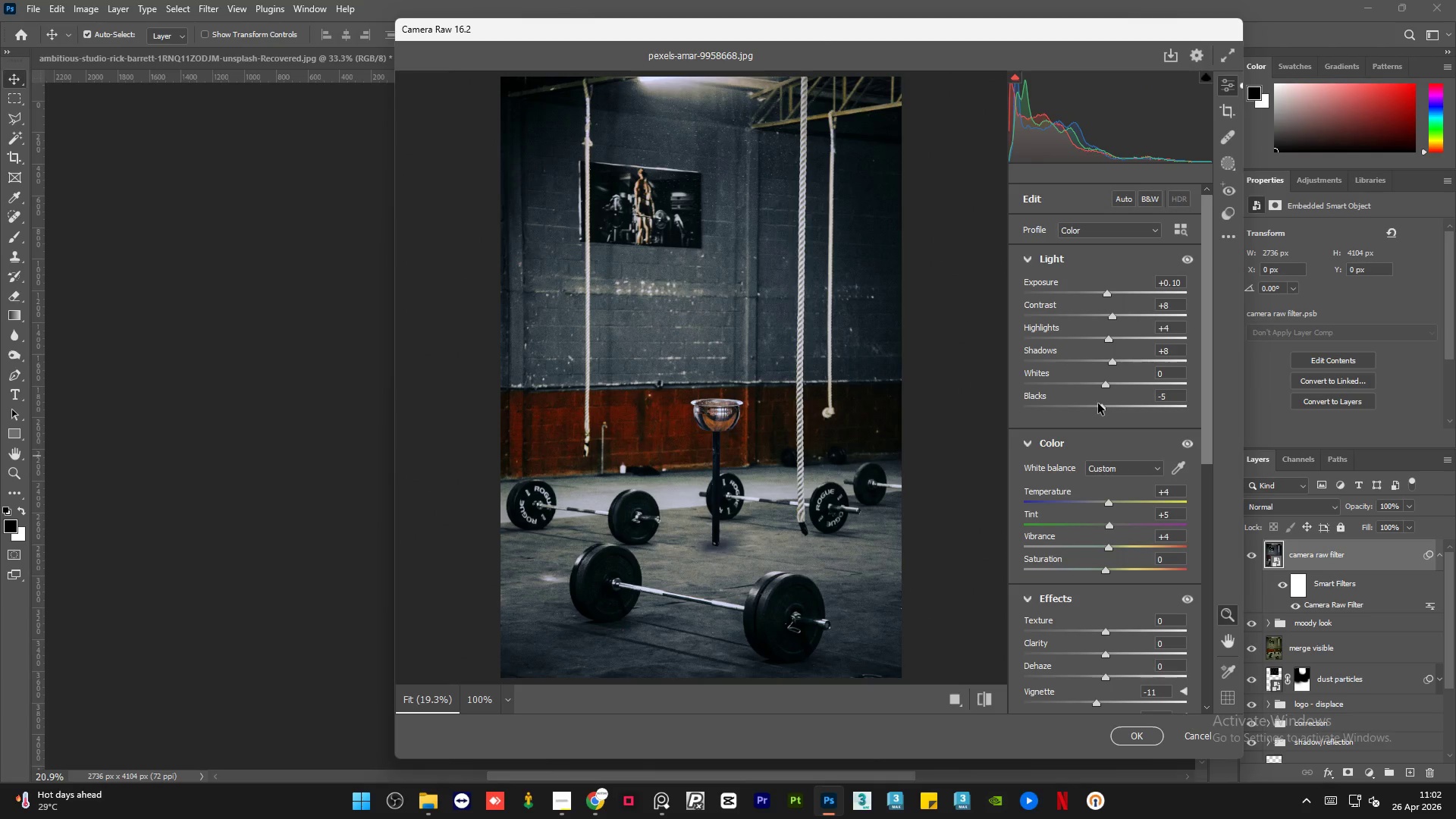 
left_click([1094, 407])
 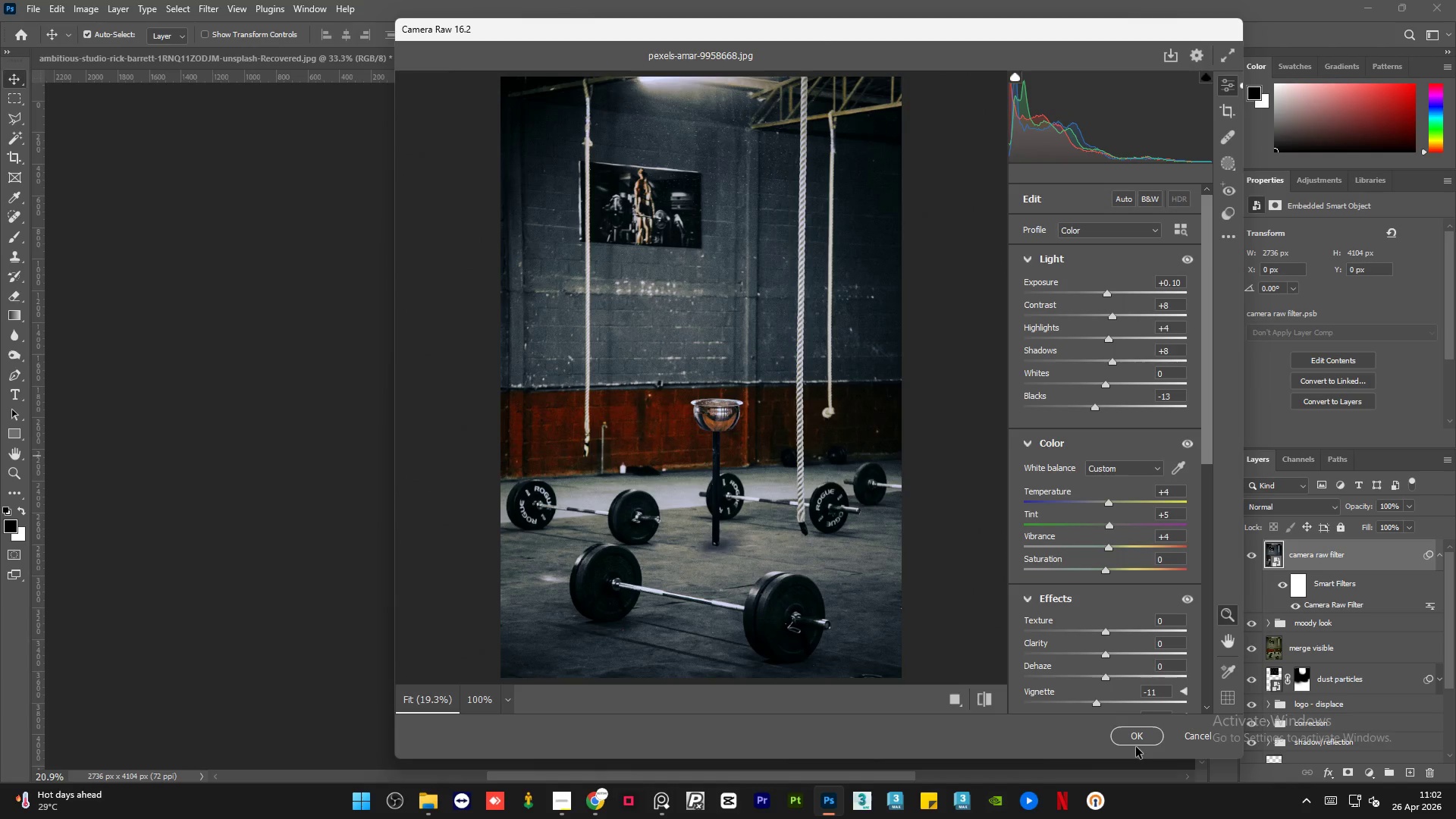 
left_click([1136, 737])
 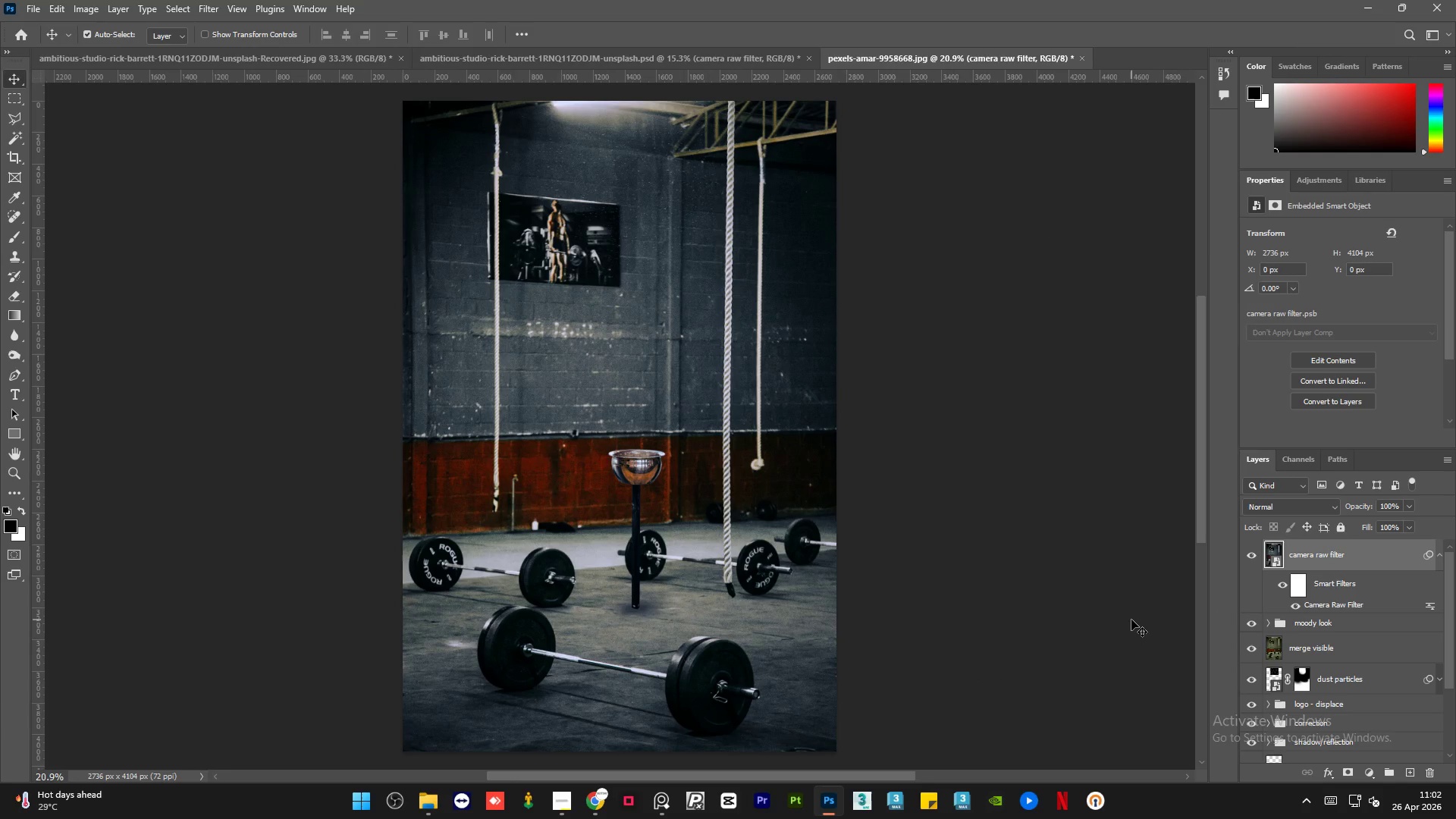 
left_click([966, 532])
 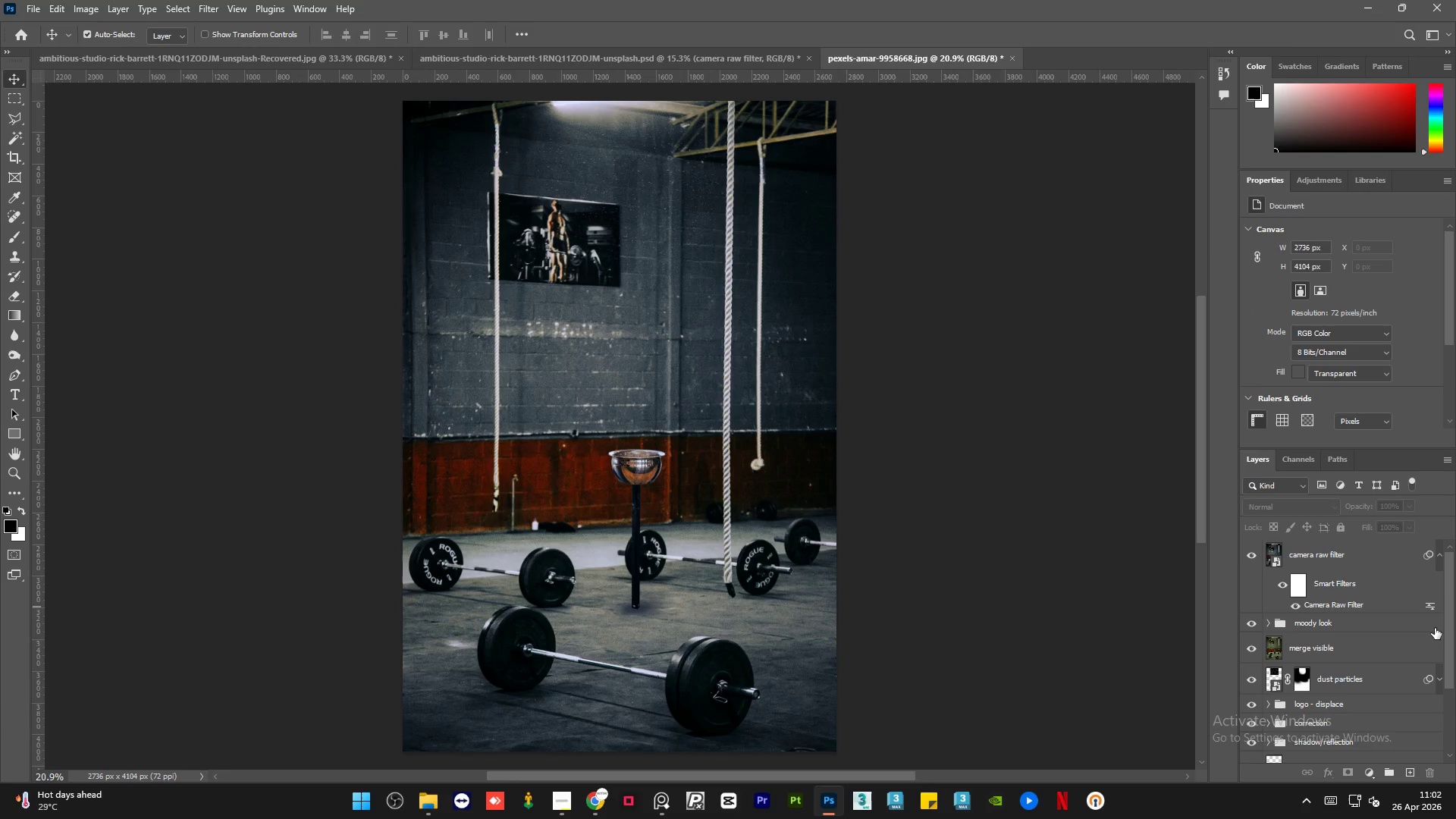 
left_click_drag(start_coordinate=[1448, 623], to_coordinate=[1452, 736])
 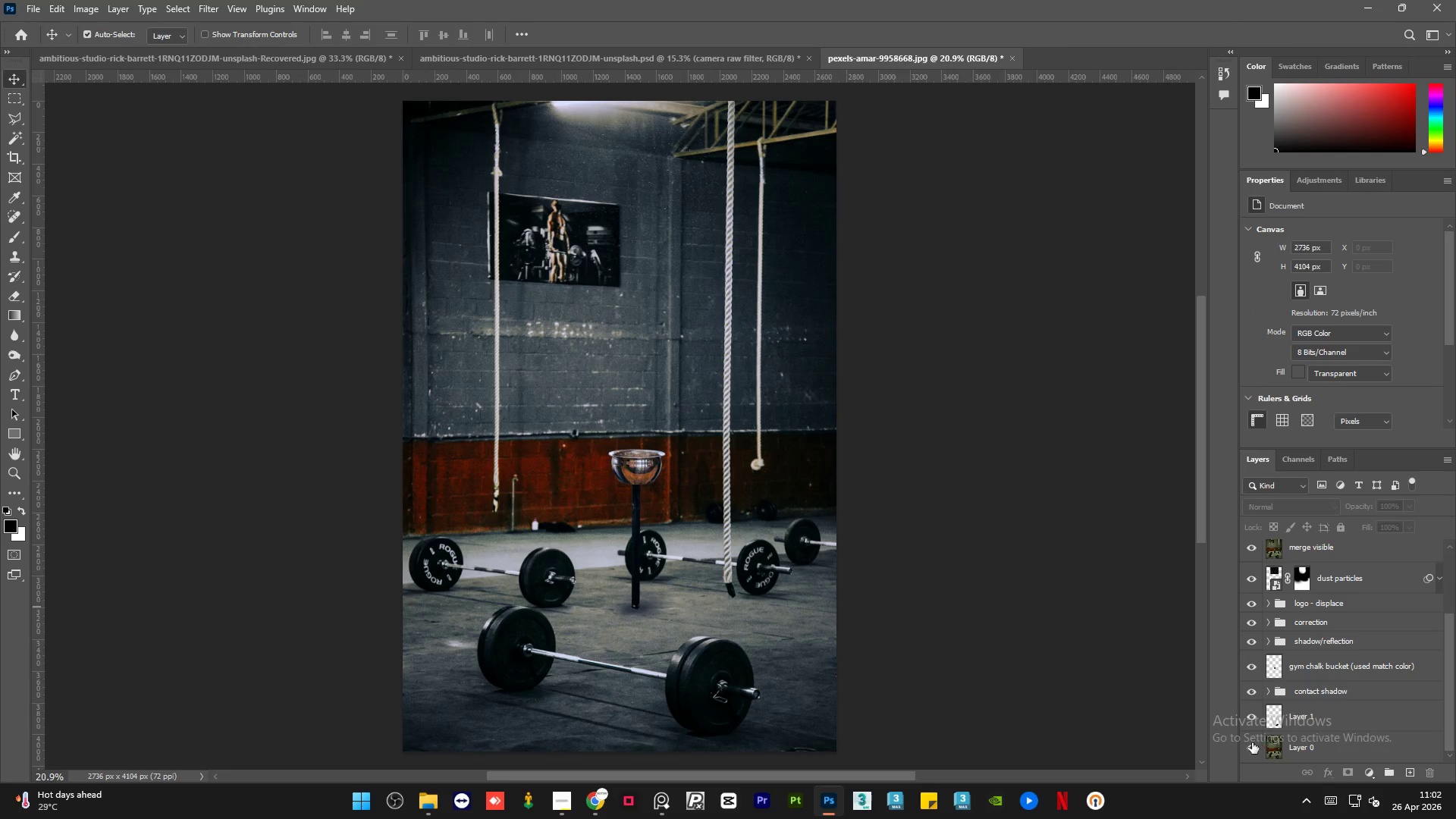 
hold_key(key=AltLeft, duration=3.77)
left_click([1250, 747])
 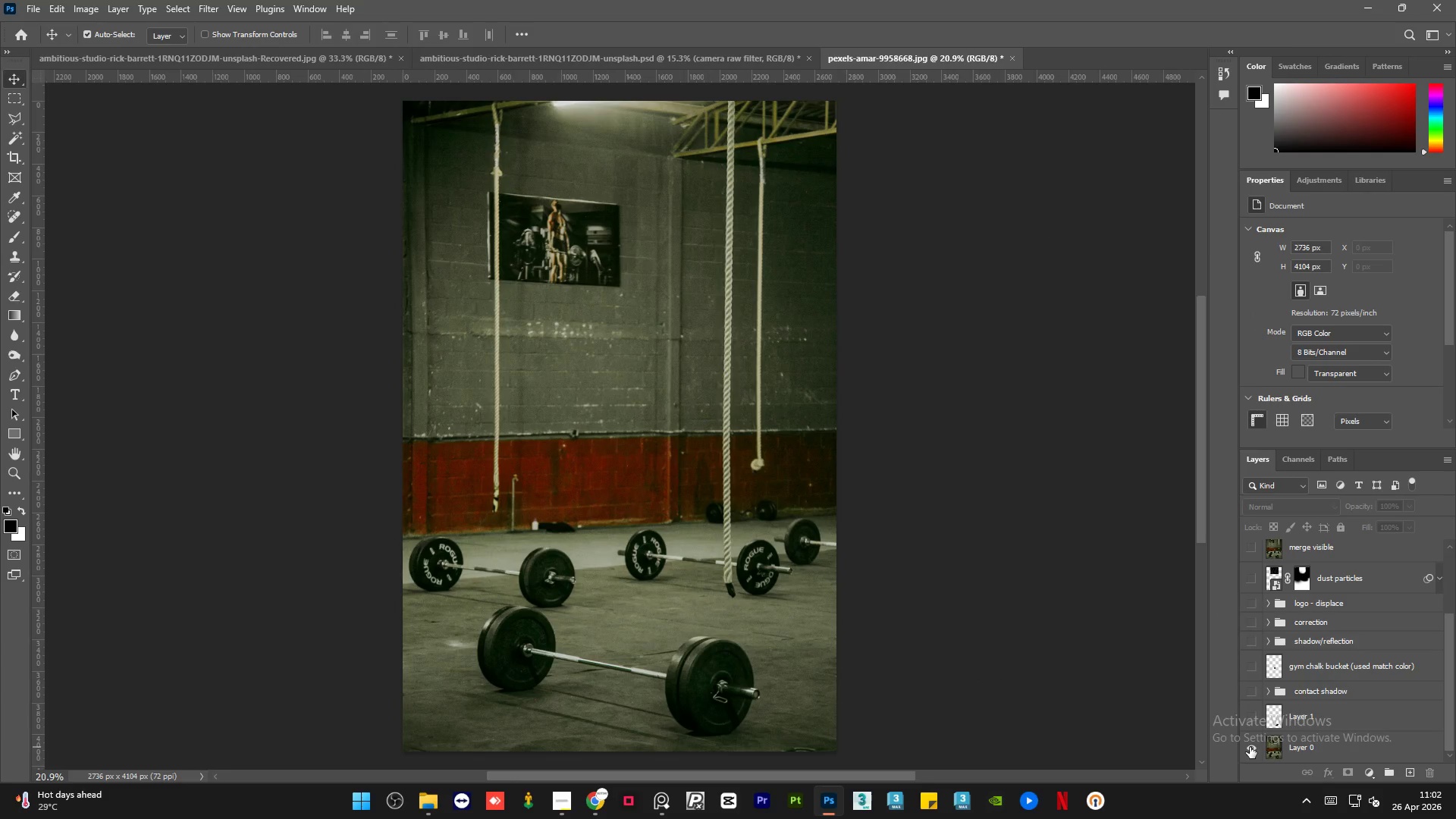 
left_click([1250, 747])
 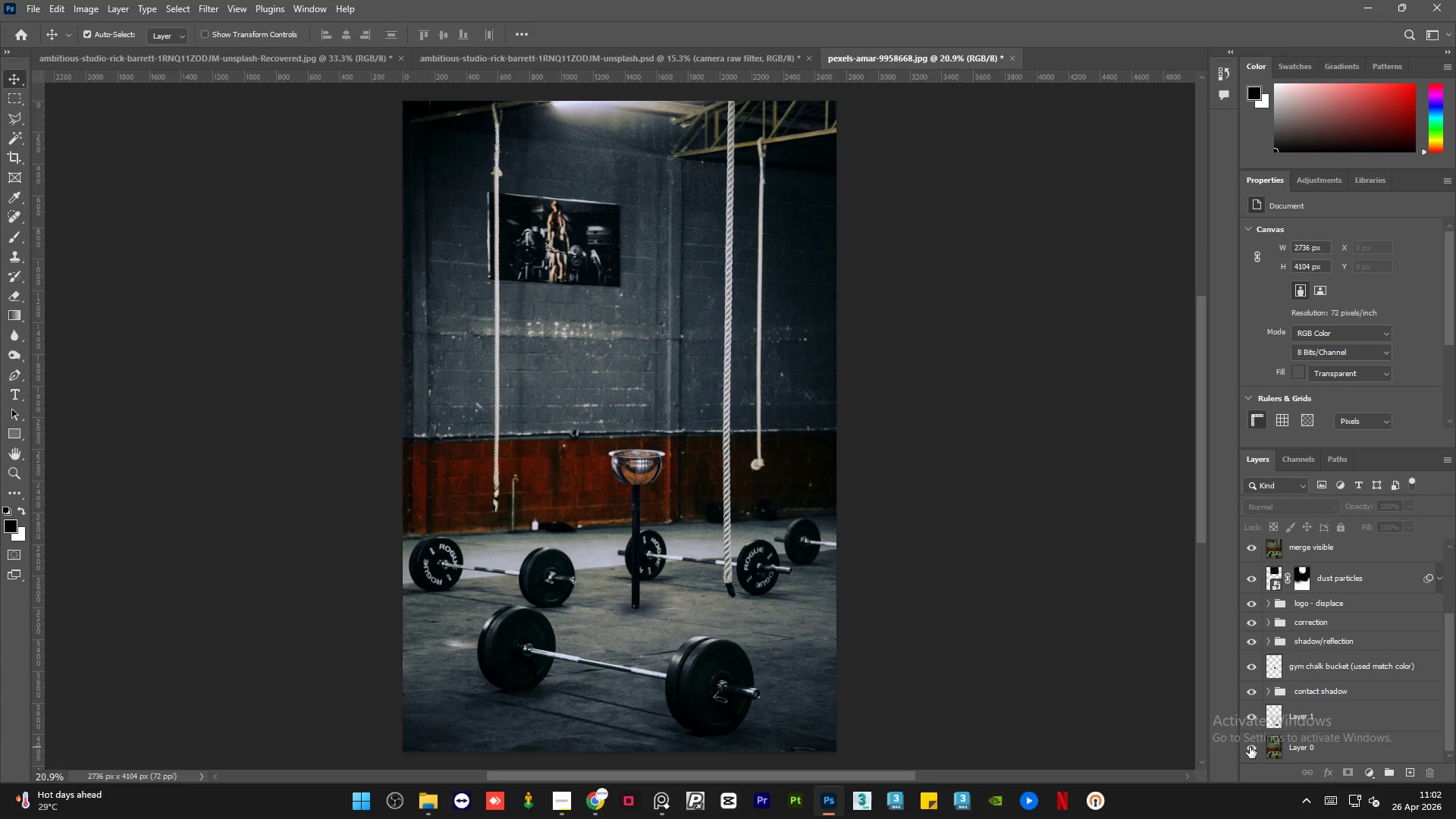 
left_click([1250, 747])
 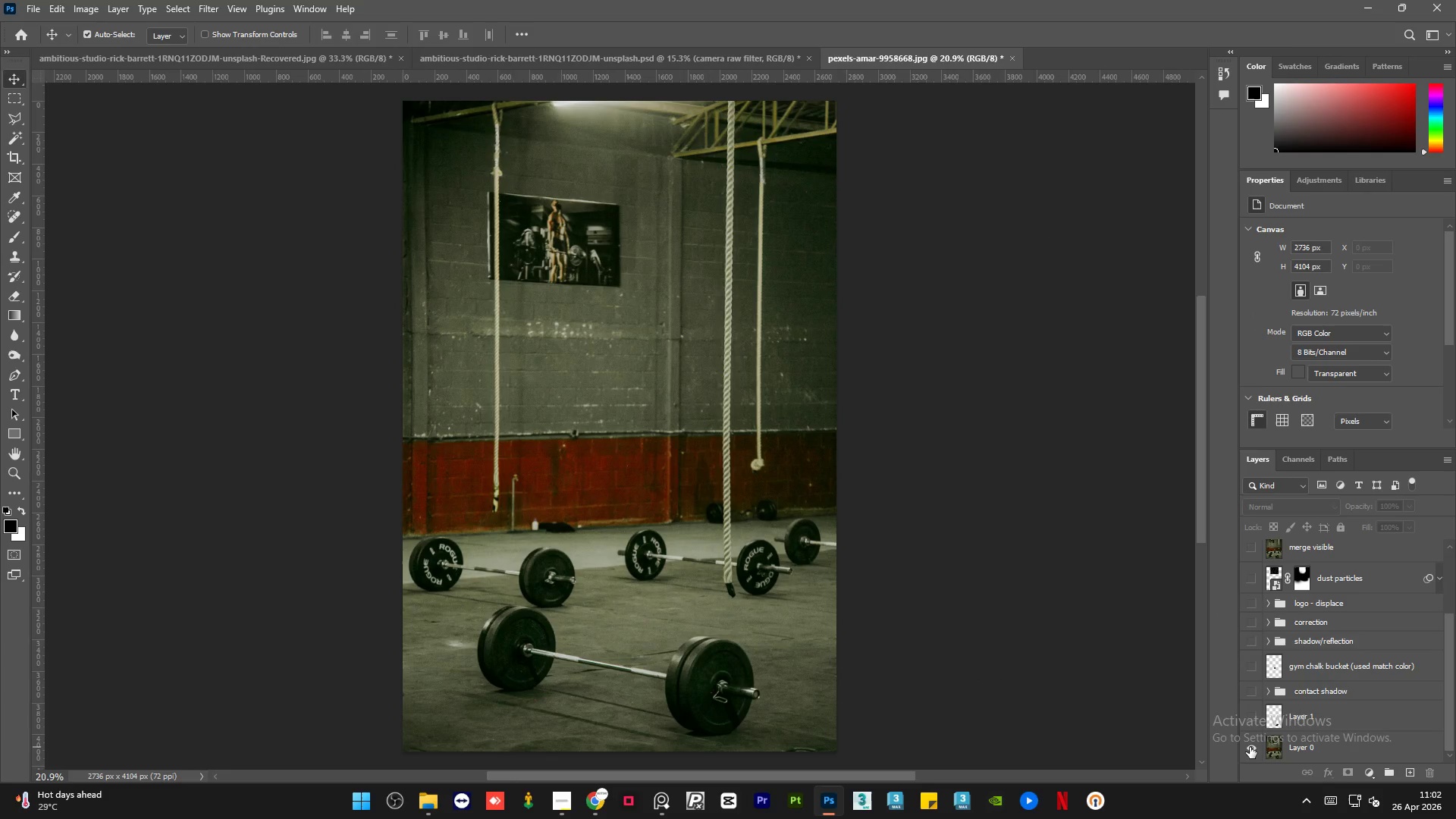 
left_click([1250, 747])
 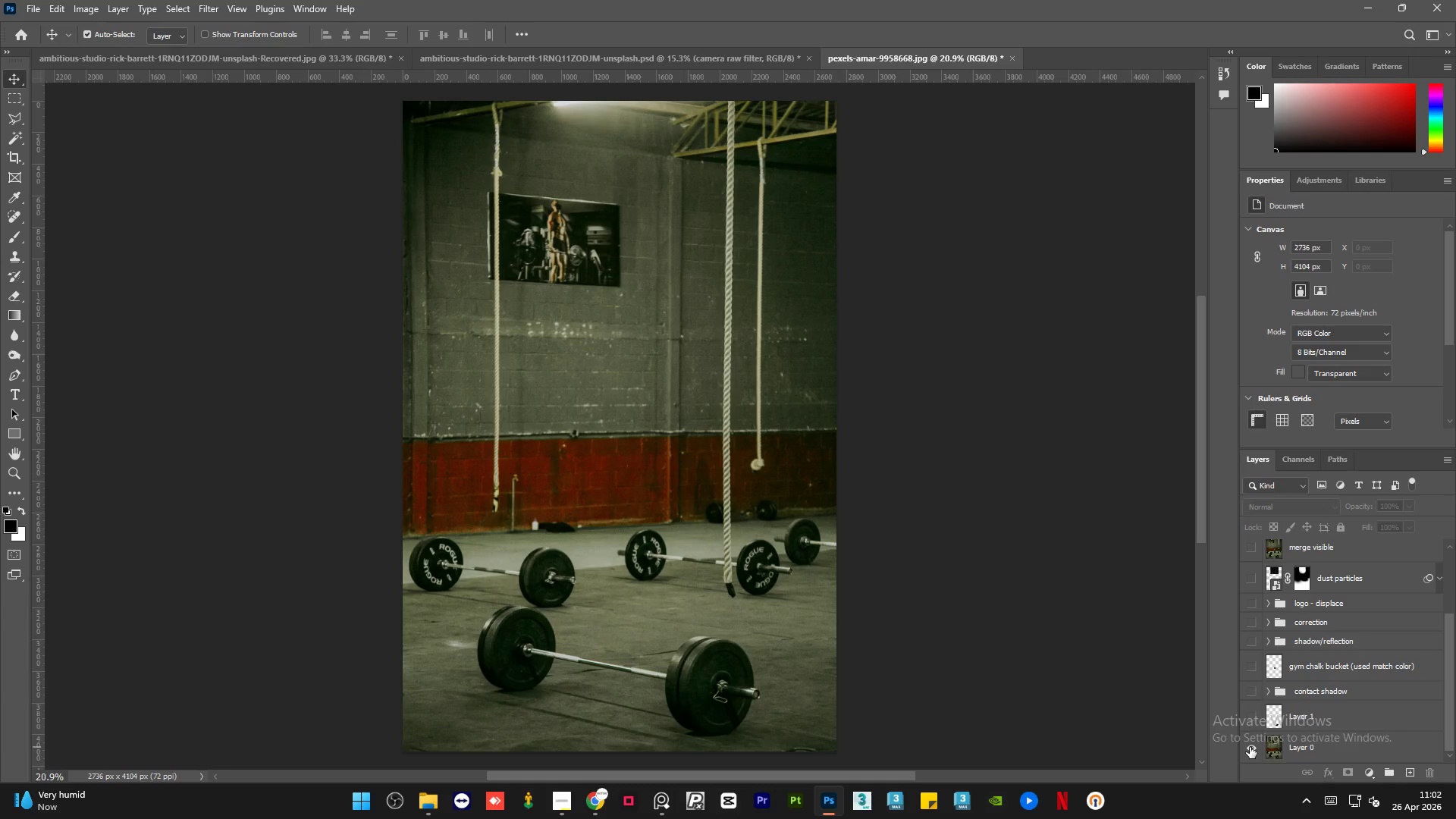 
double_click([1250, 747])
 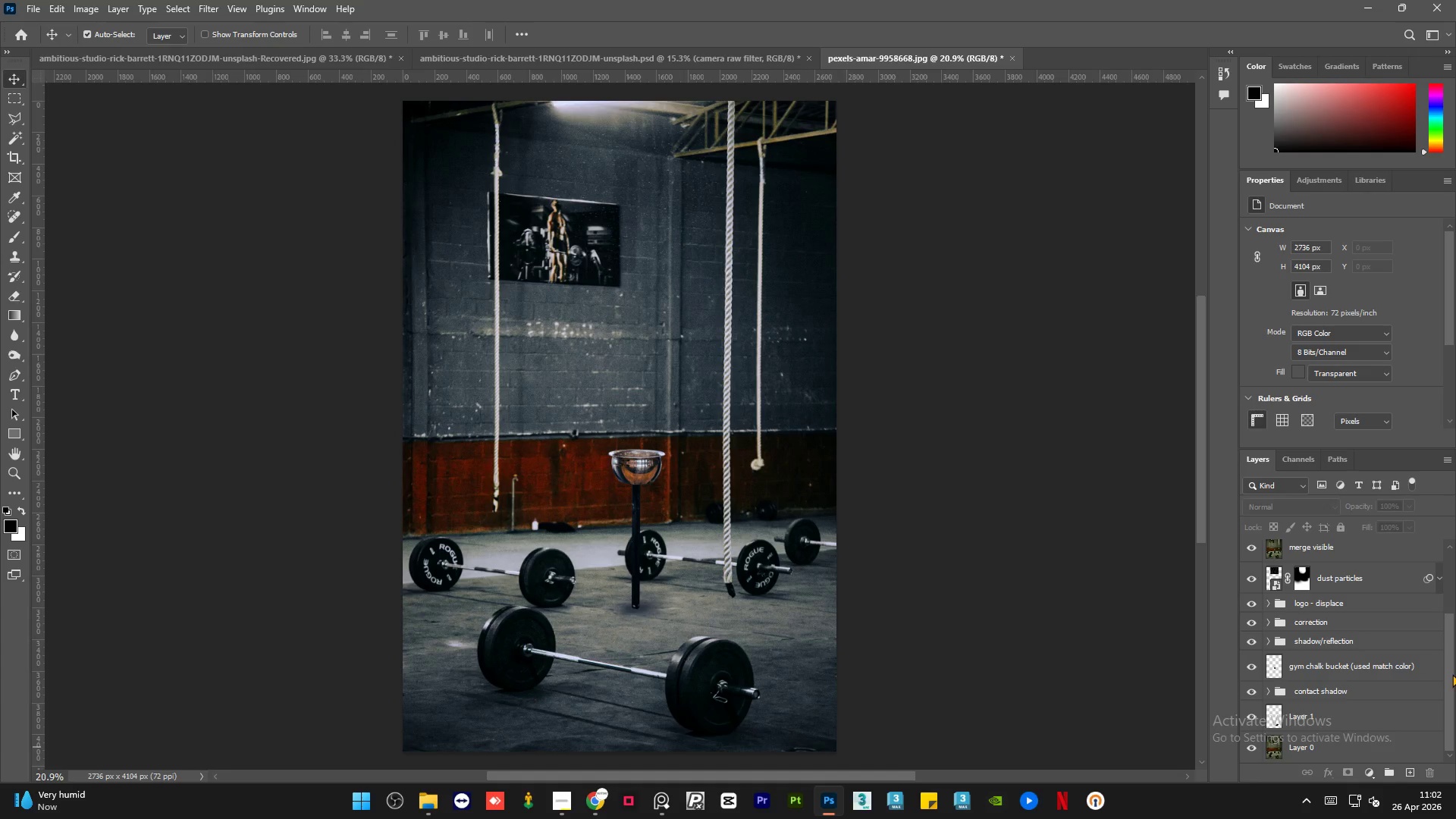 
left_click_drag(start_coordinate=[1448, 679], to_coordinate=[1455, 550])
 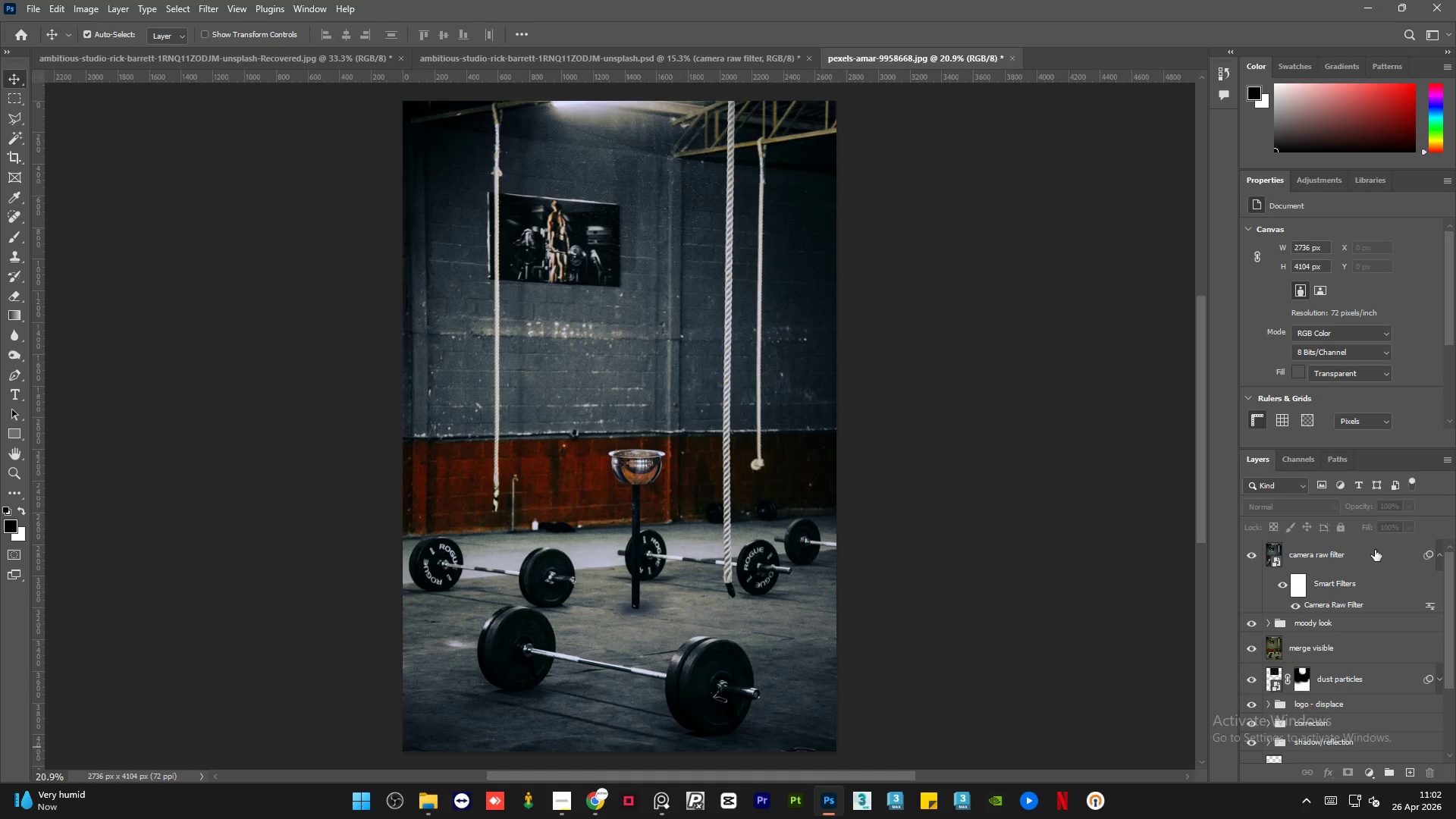 
left_click([1375, 550])
 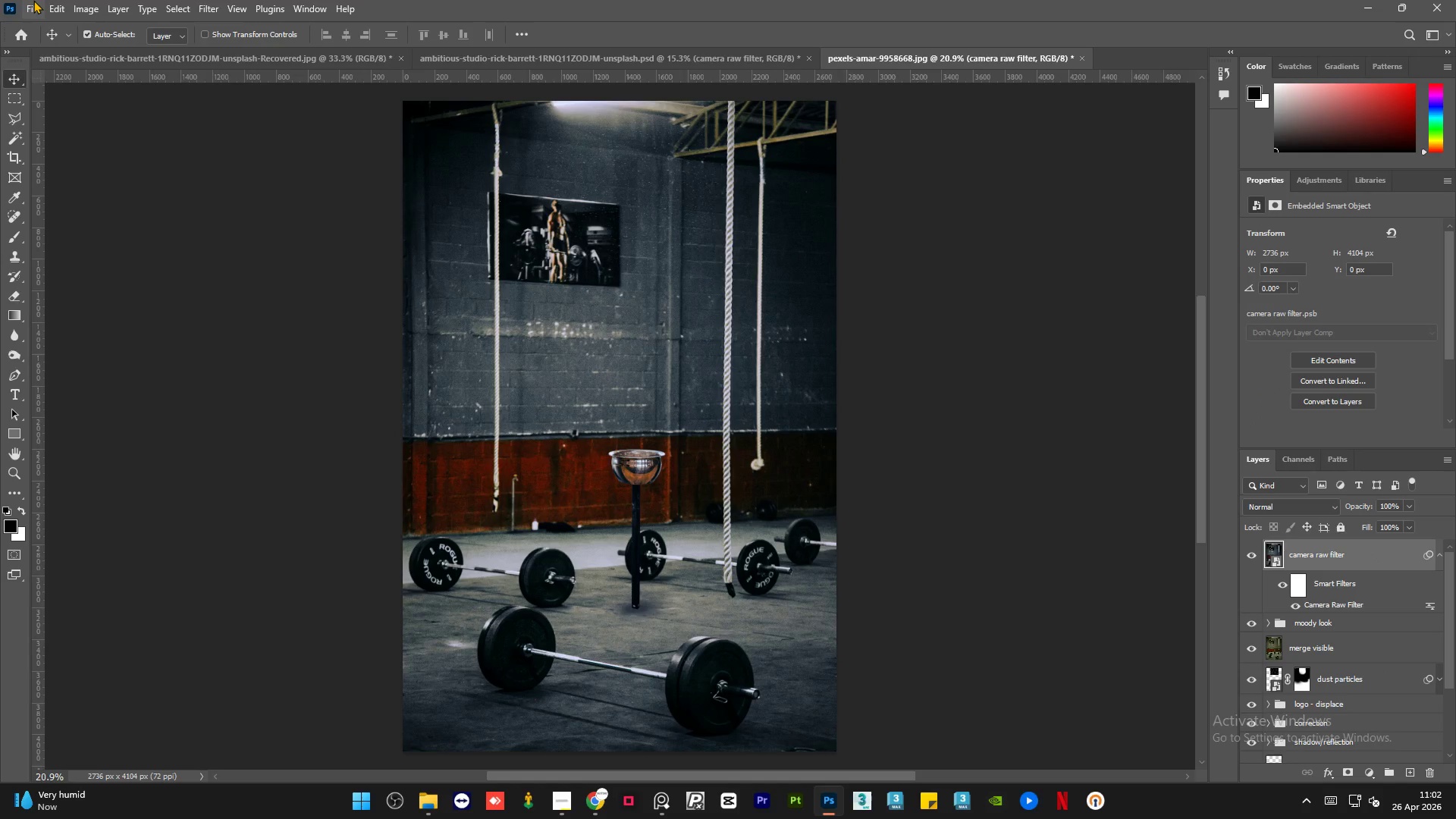 
left_click([33, 0])
 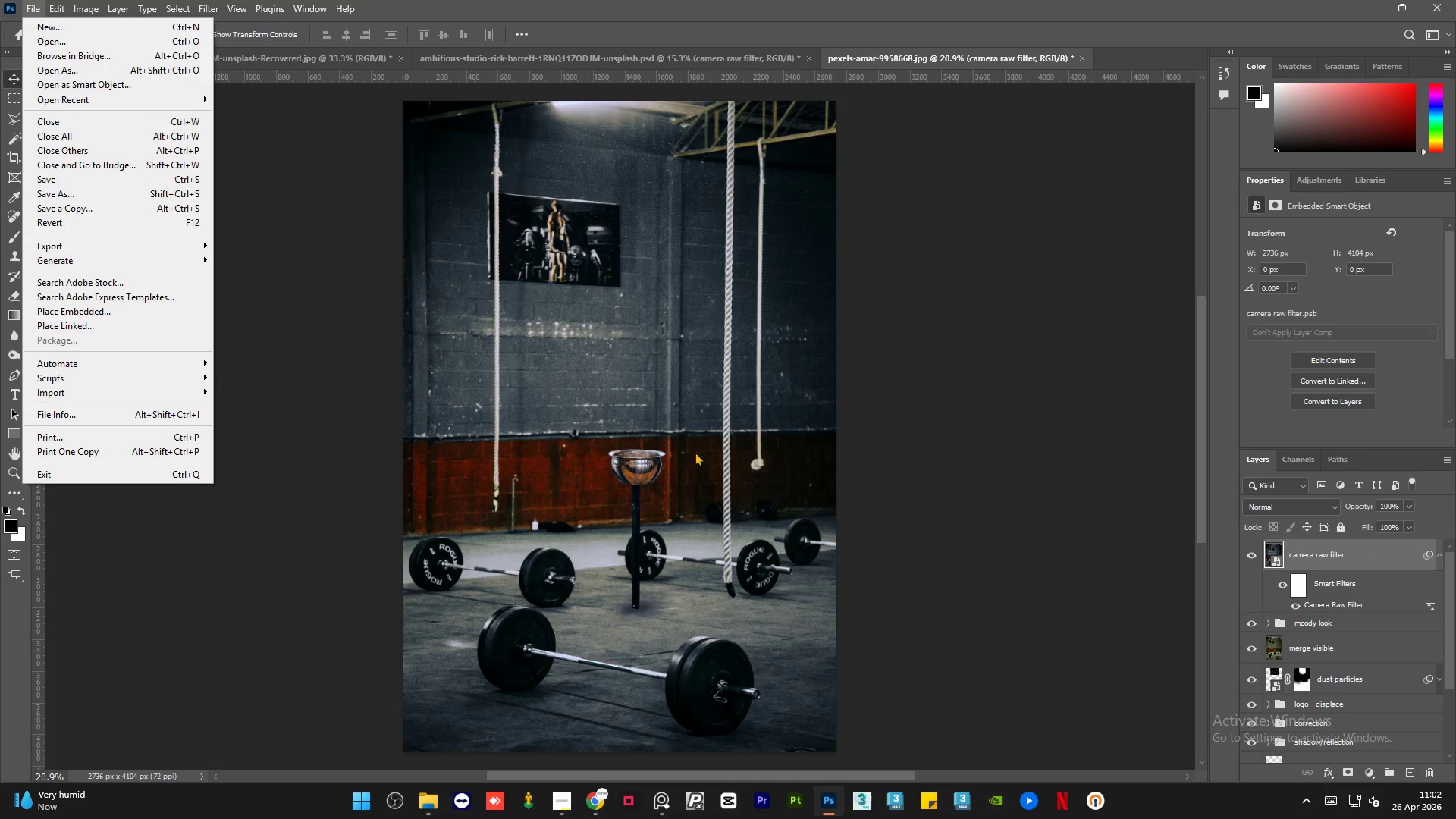 
left_click([1020, 582])
 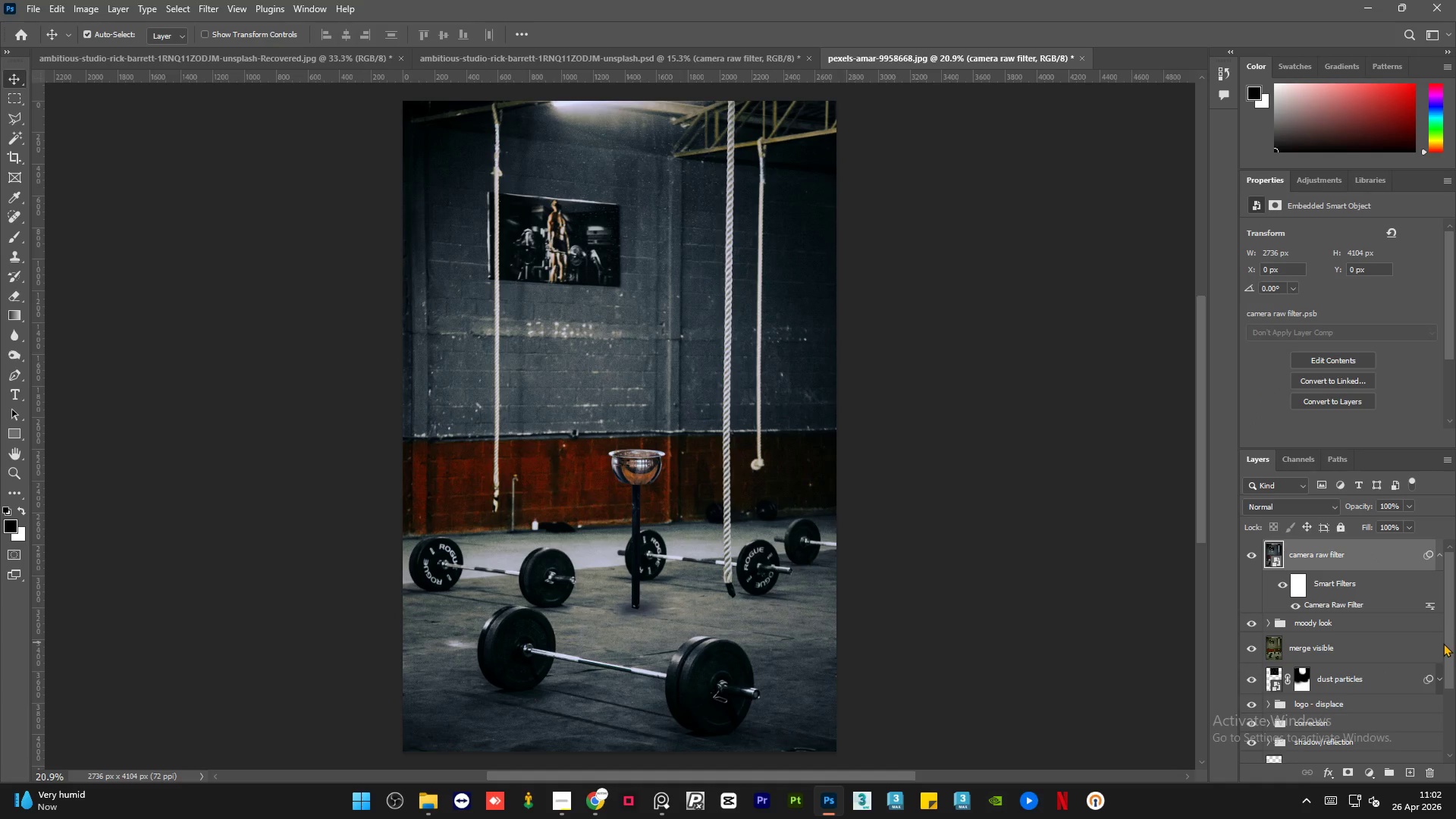 
left_click_drag(start_coordinate=[1446, 639], to_coordinate=[1453, 566])
 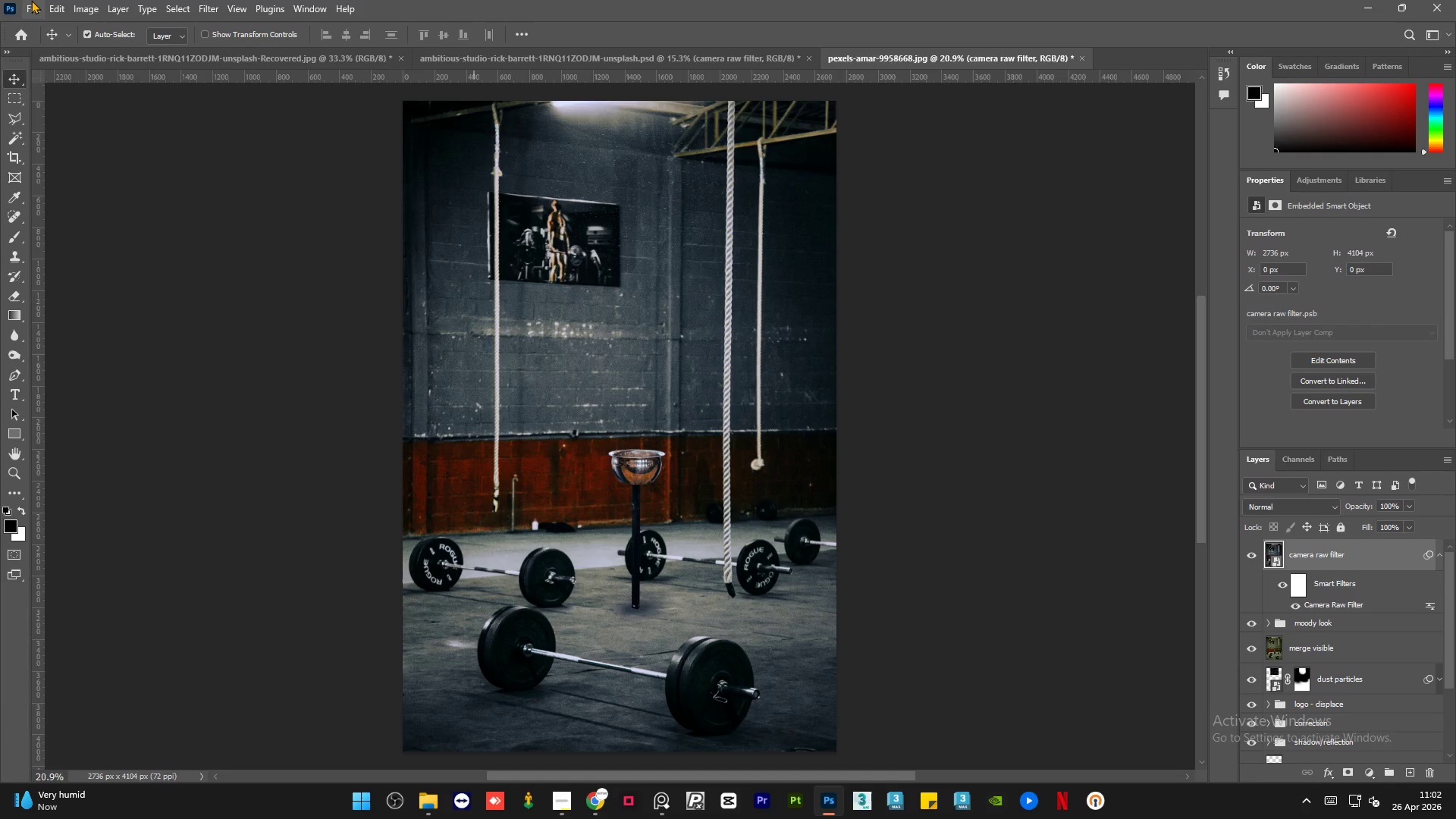 
left_click([31, 0])
 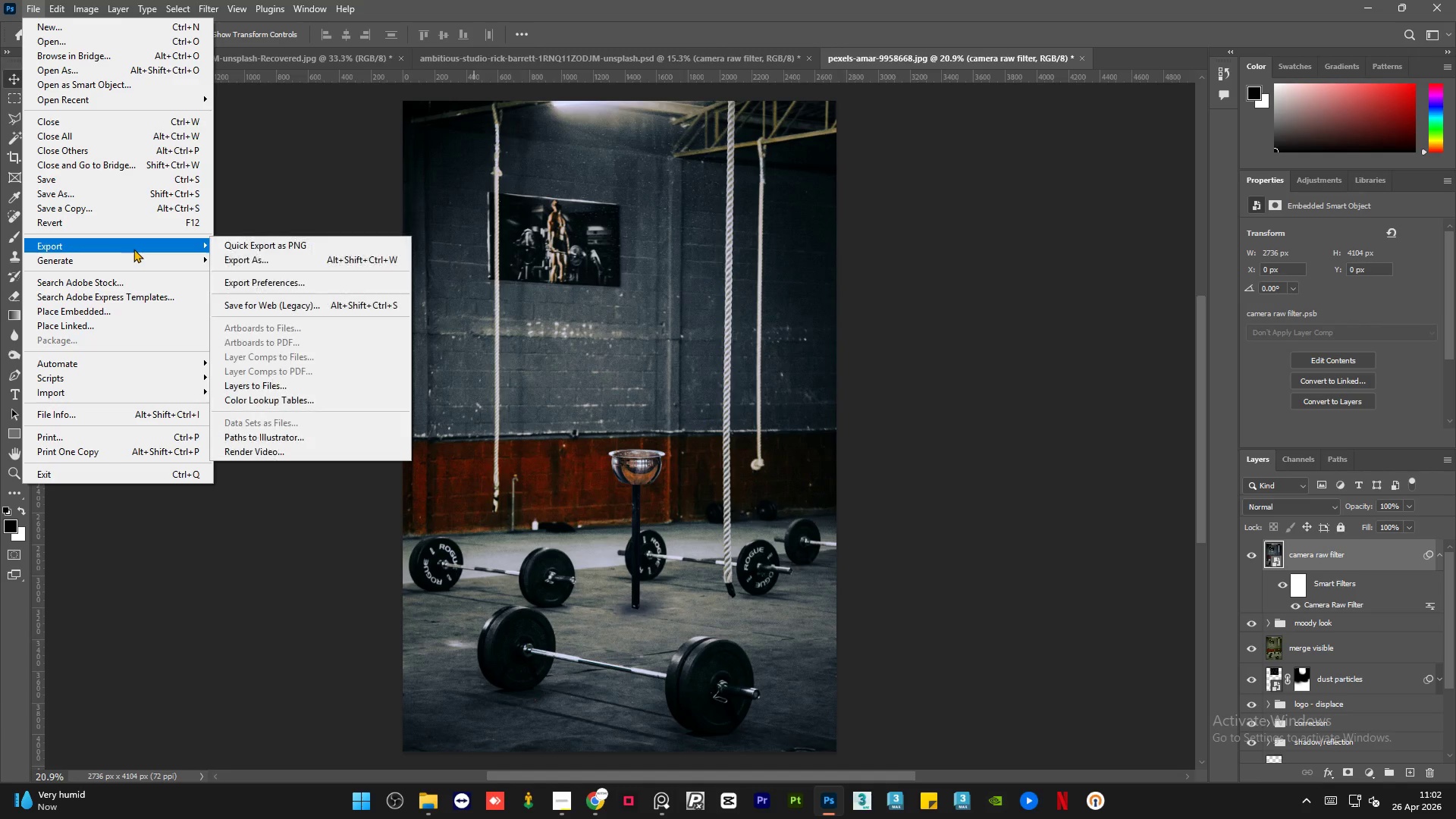 
left_click([332, 259])
 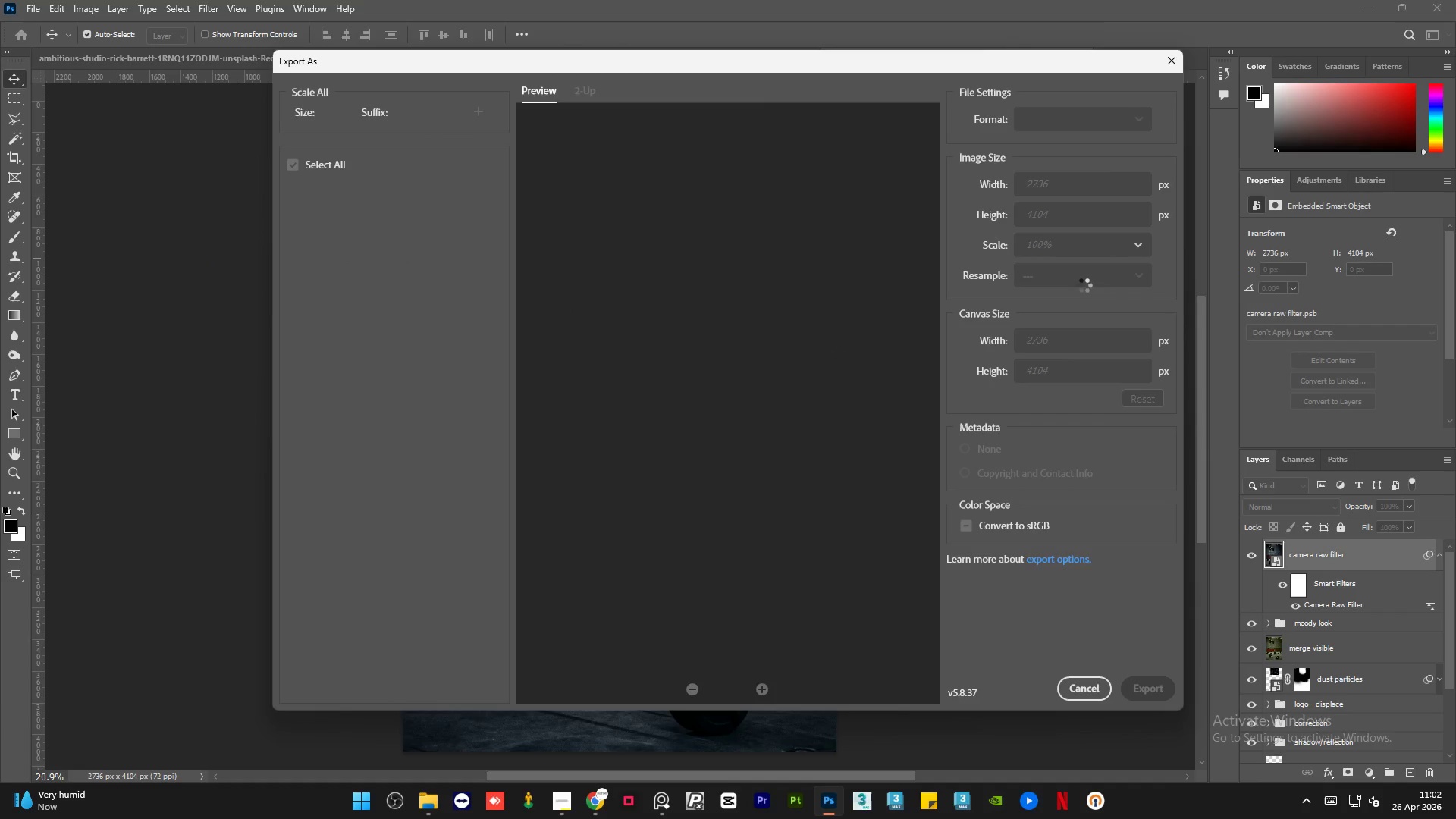 
wait(6.23)
 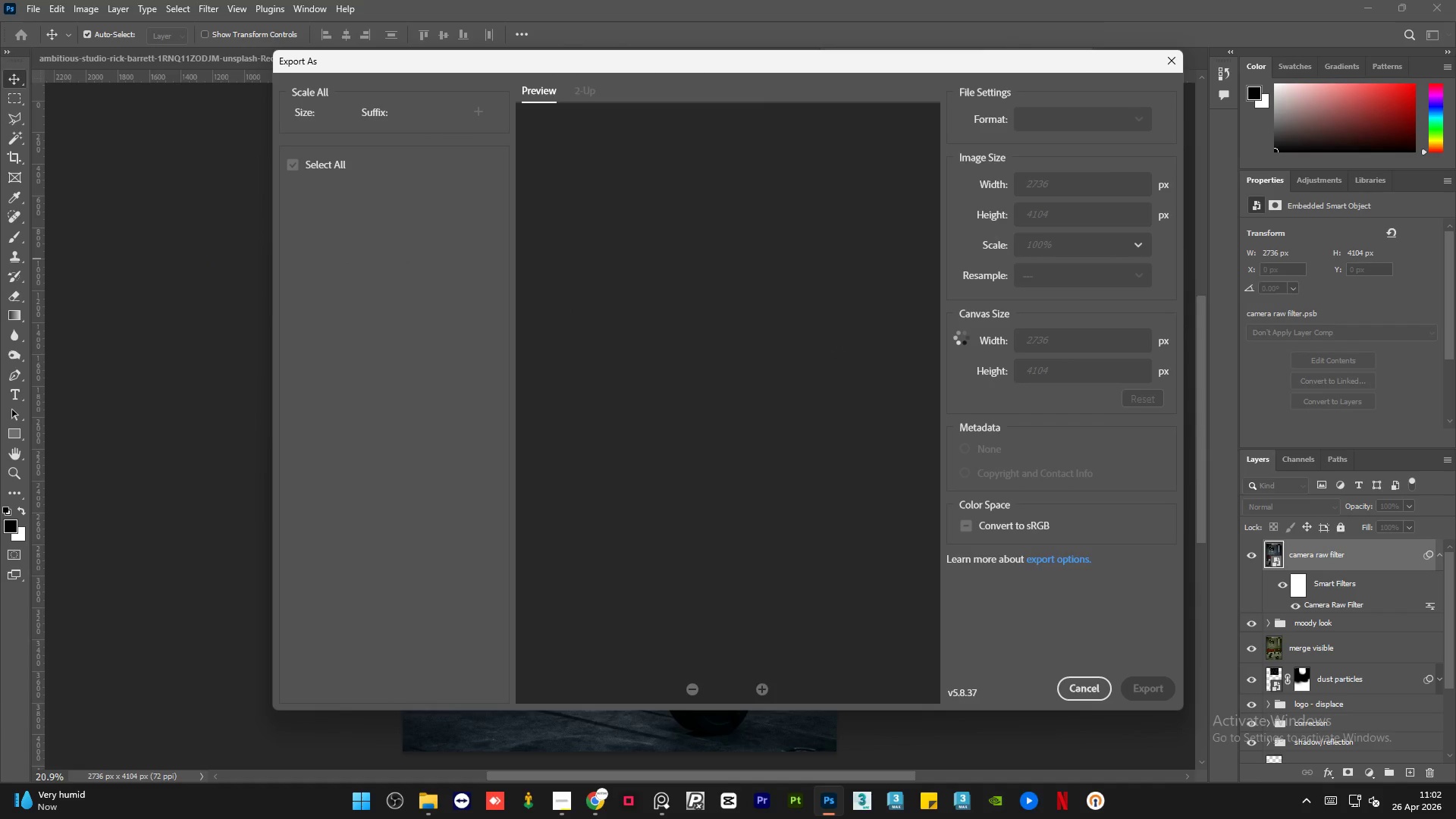 
left_click([1102, 121])
 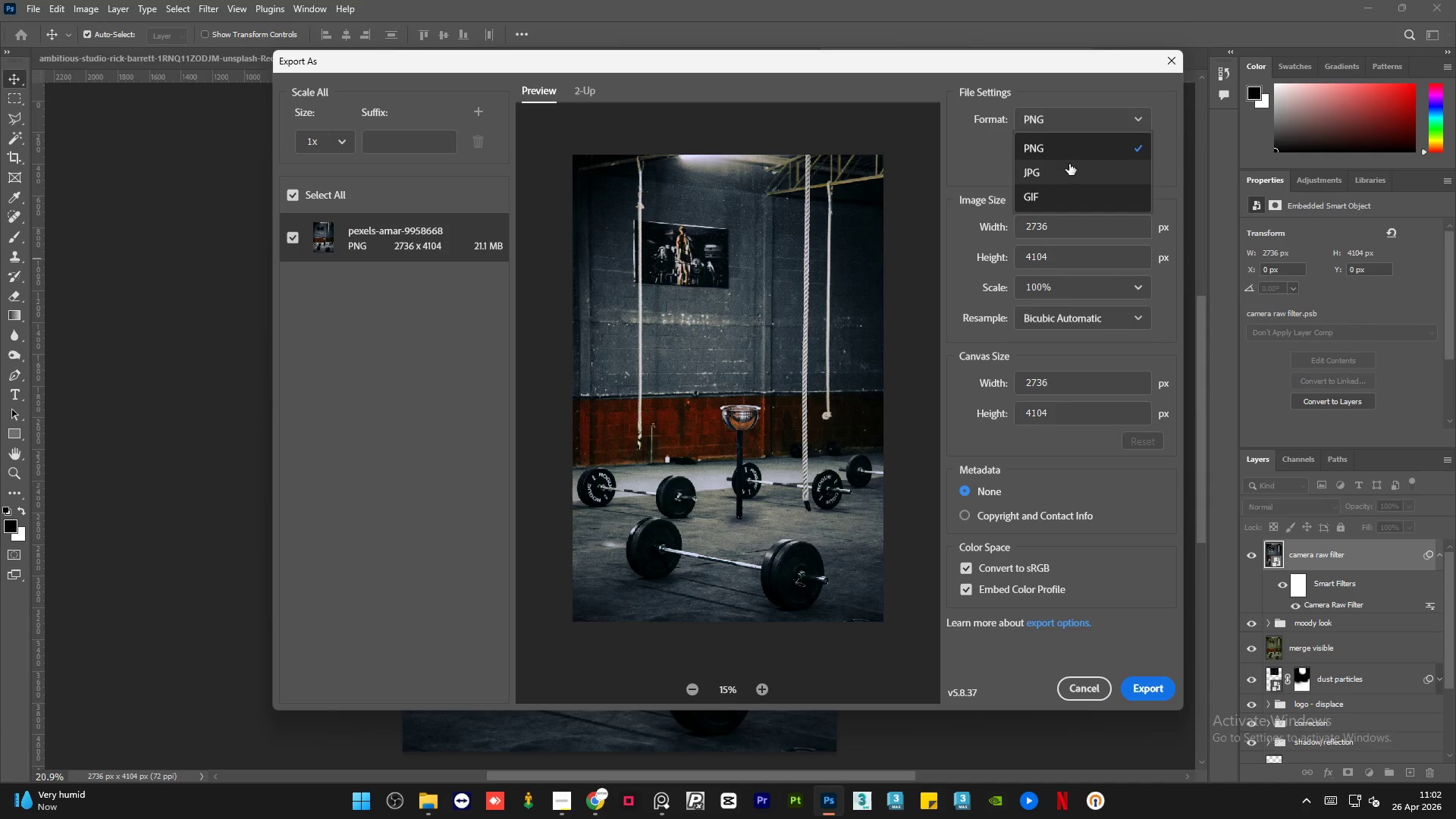 
left_click([1068, 165])
 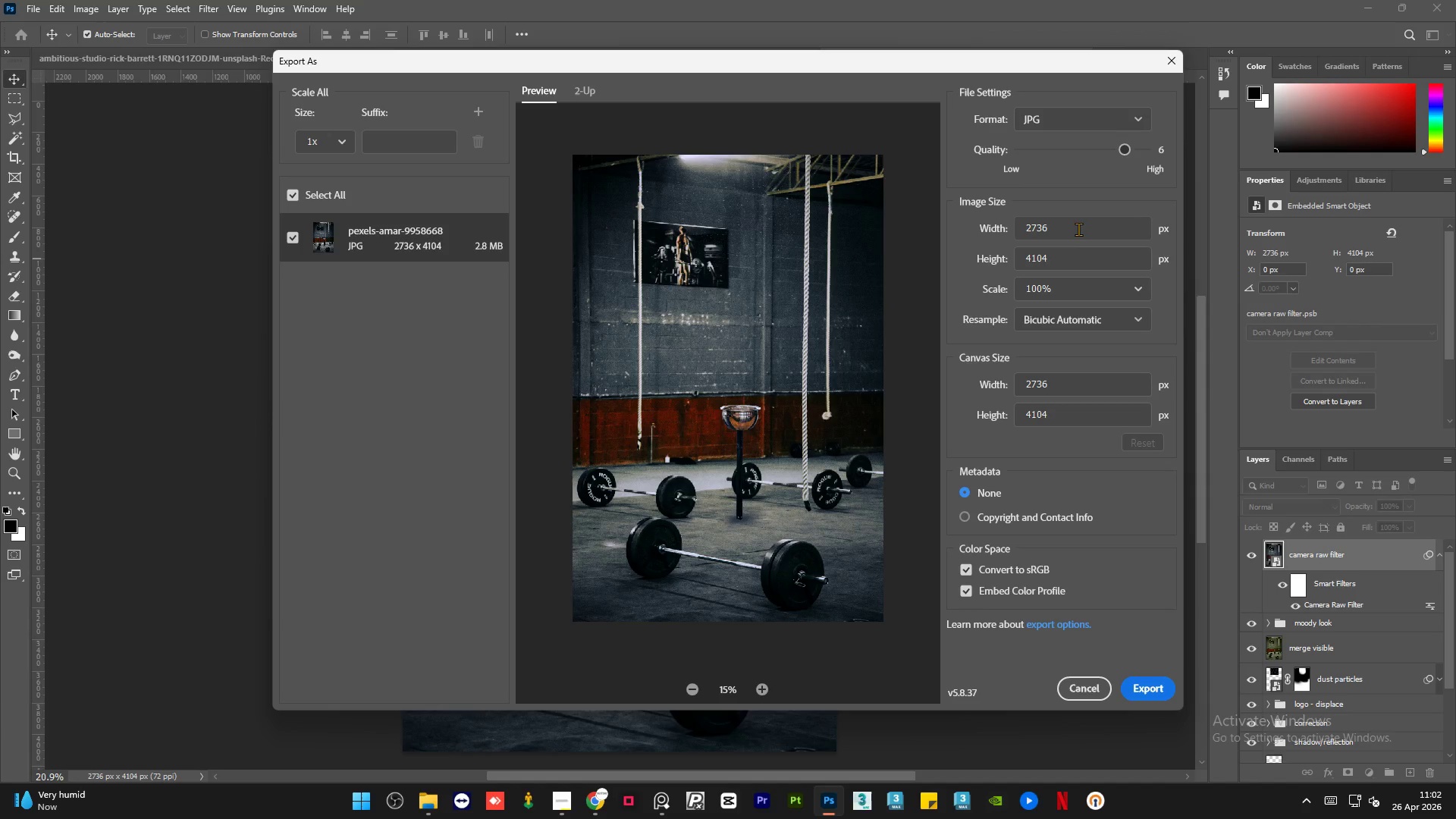 
wait(14.03)
 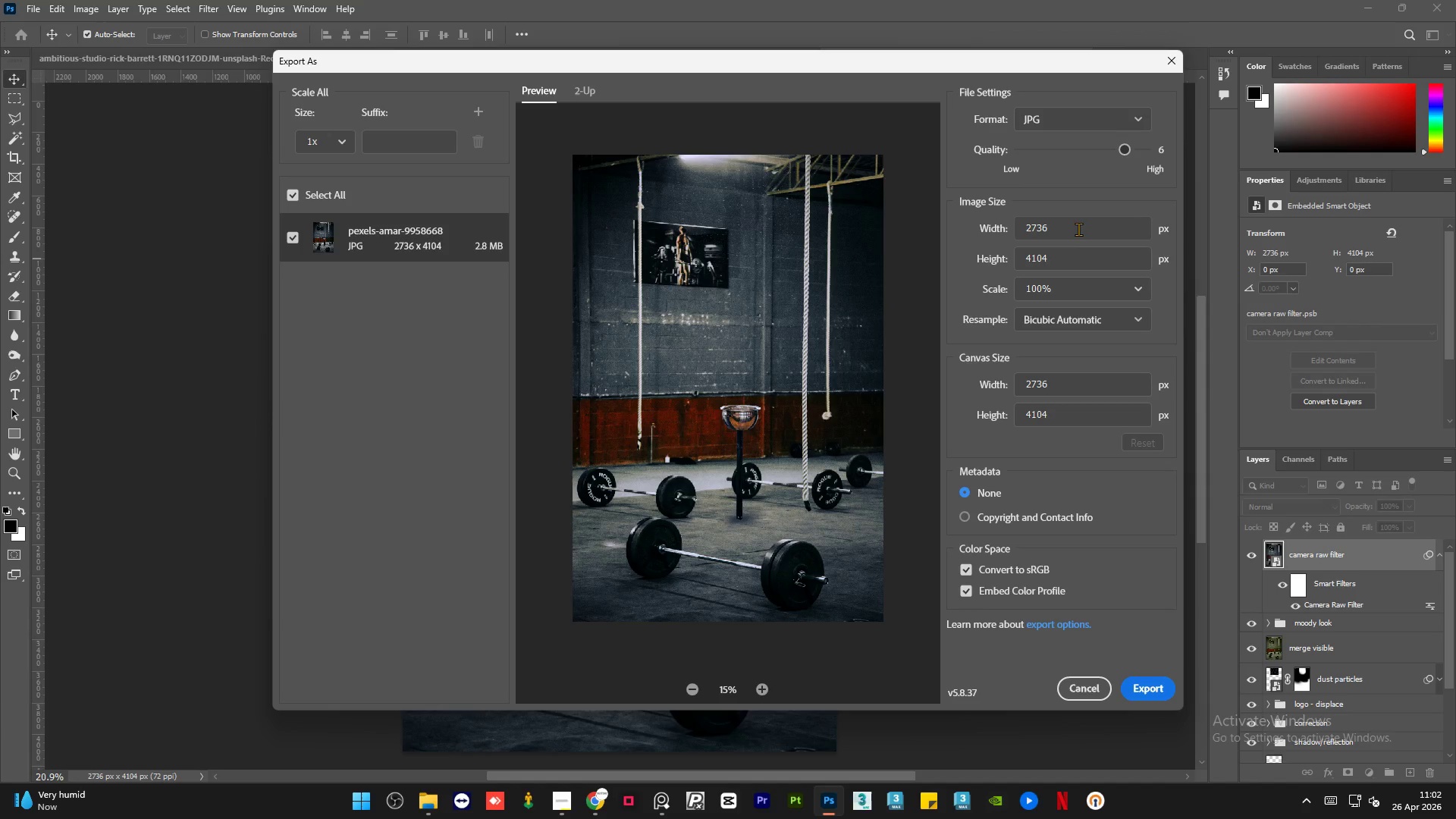 
double_click([1064, 265])
 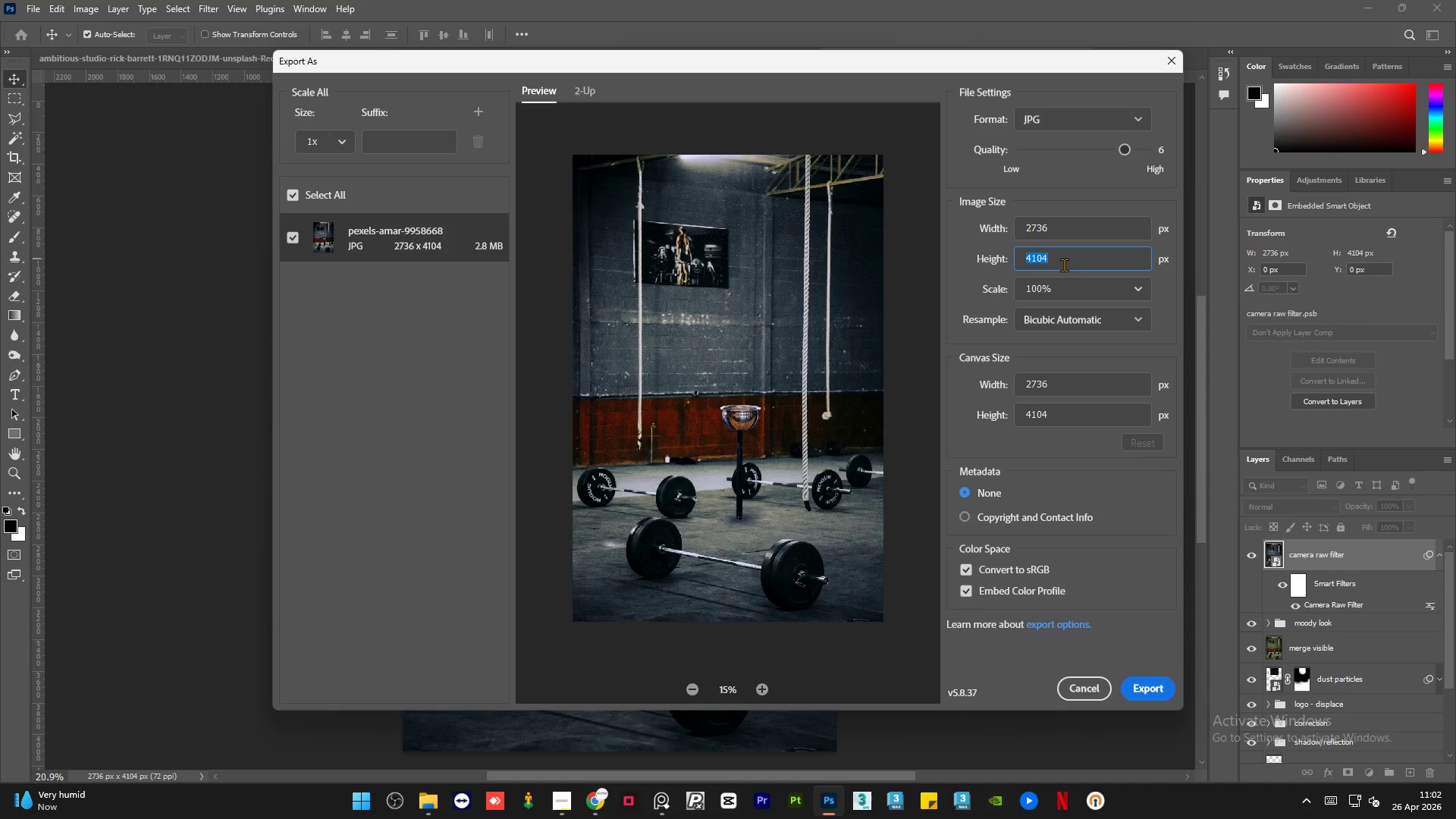 
key(Numpad2)
 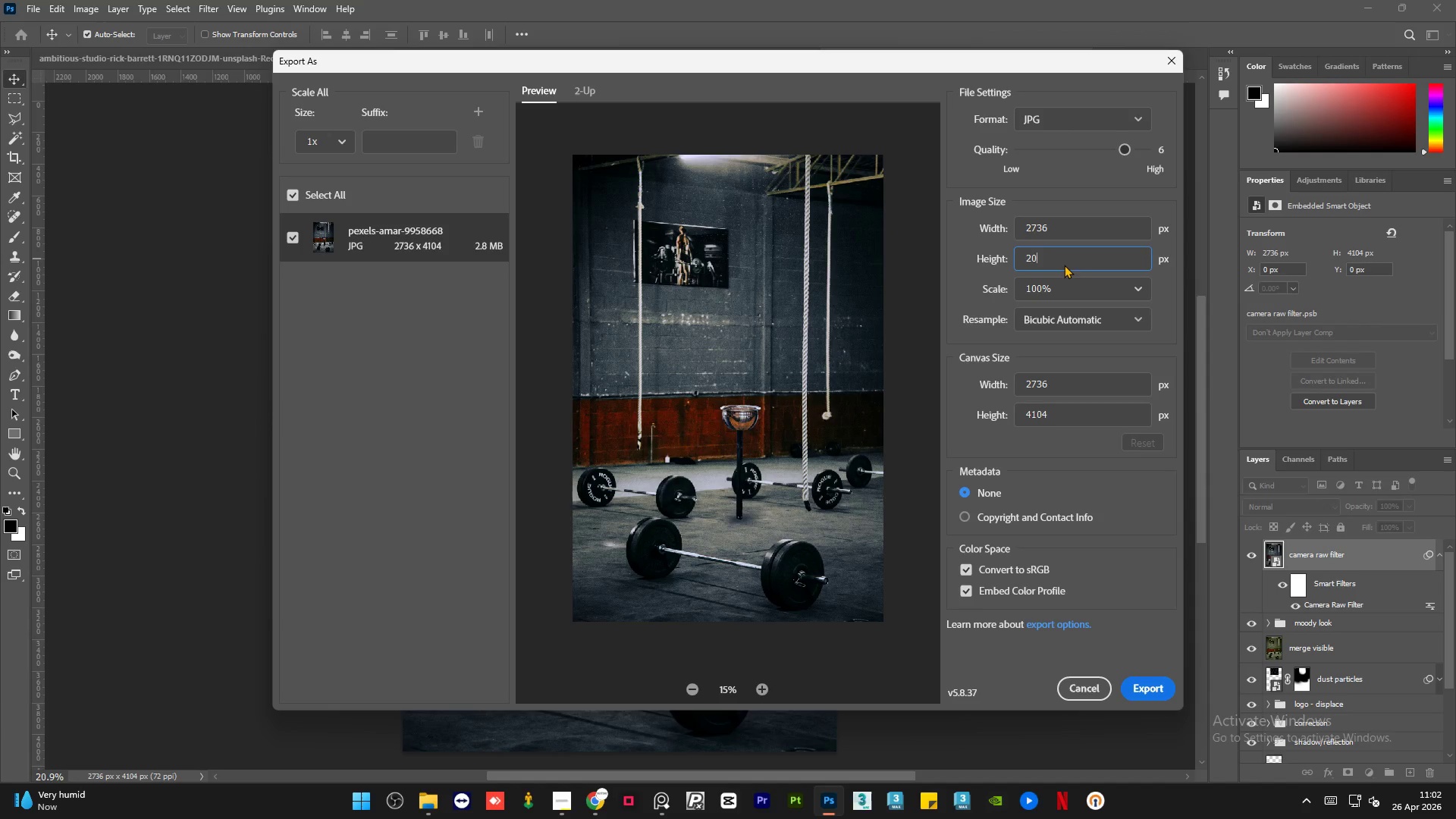 
key(Numpad0)
 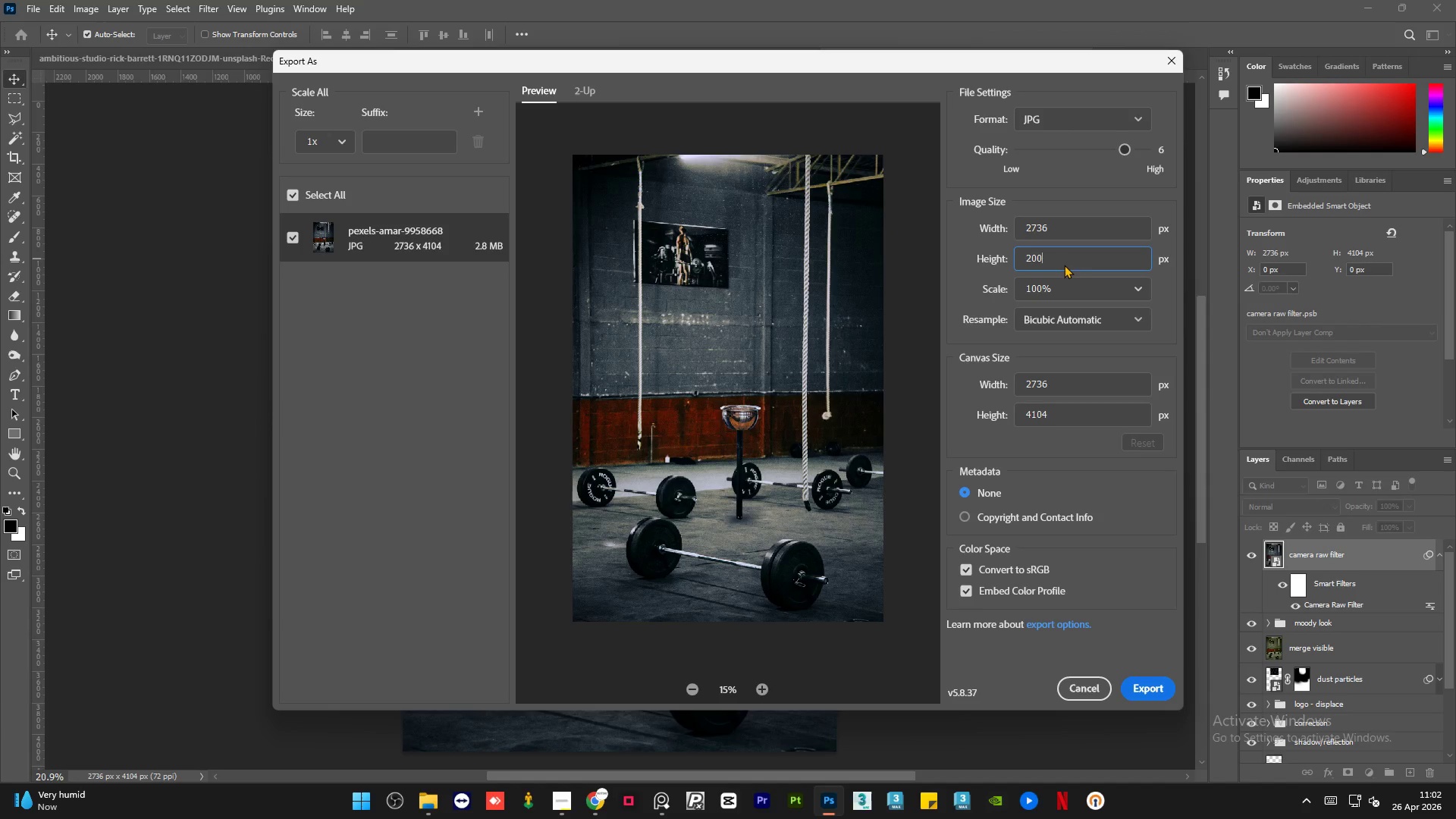 
key(Numpad0)
 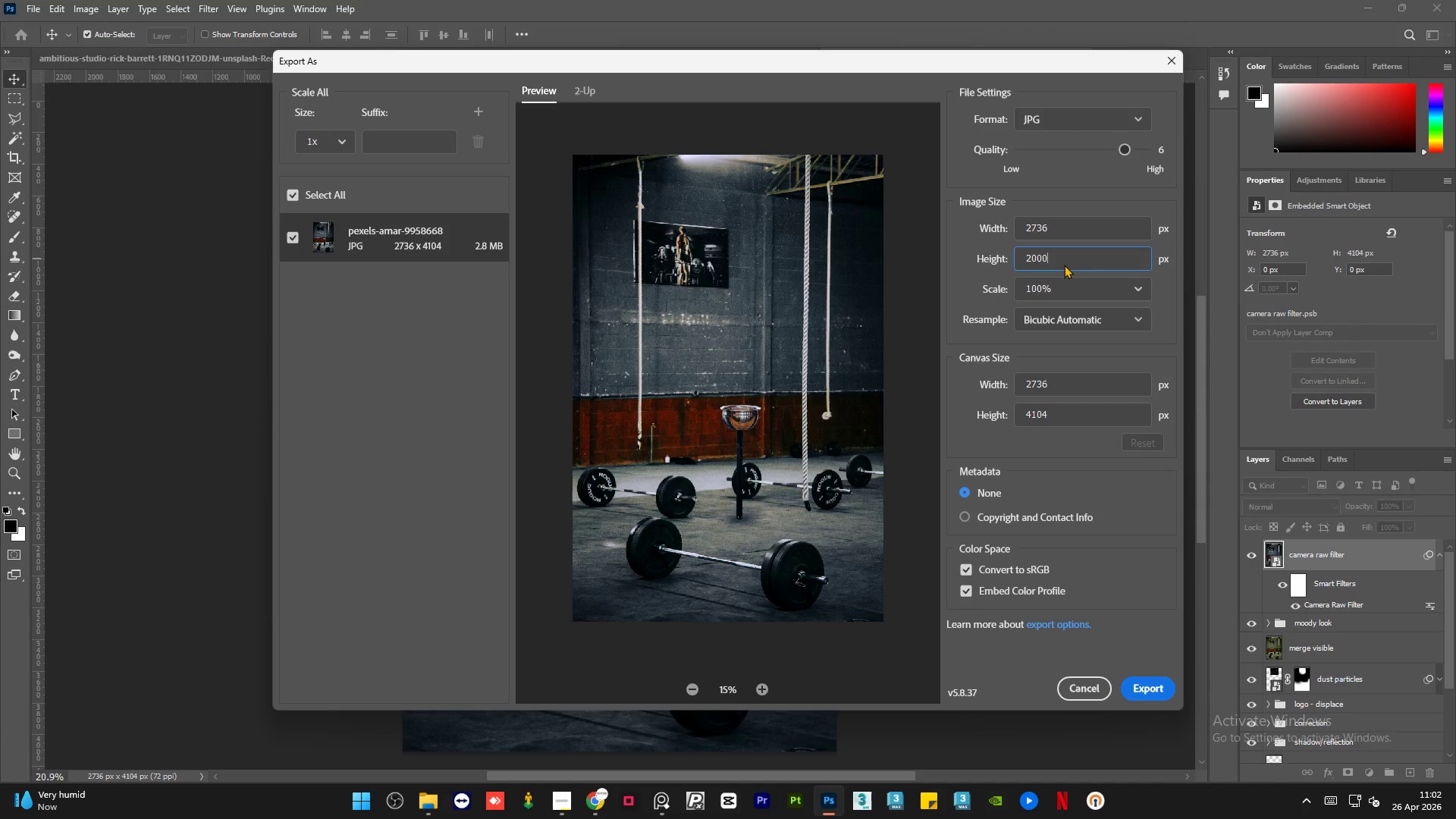 
key(Numpad0)
 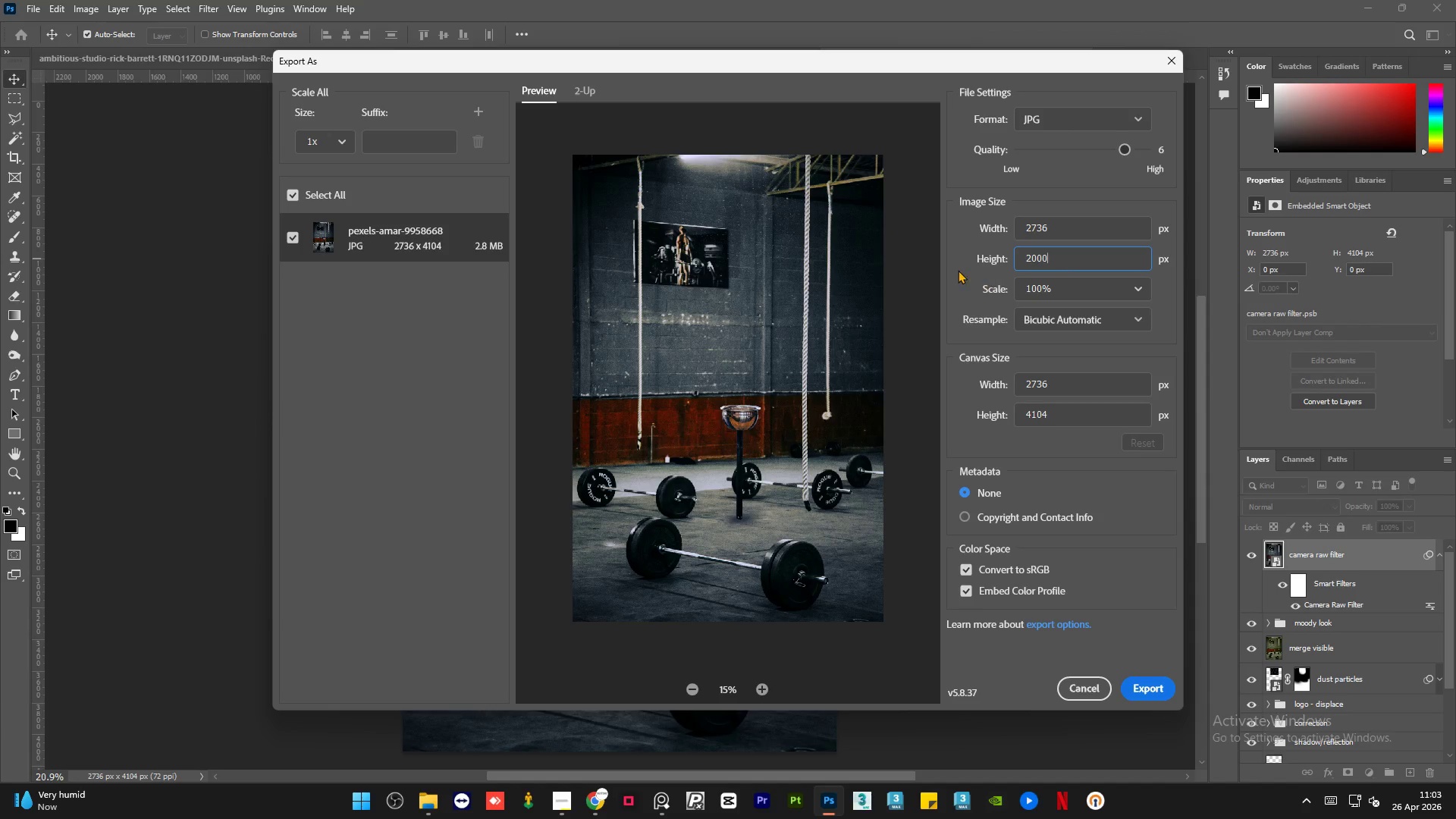 
left_click([957, 269])
 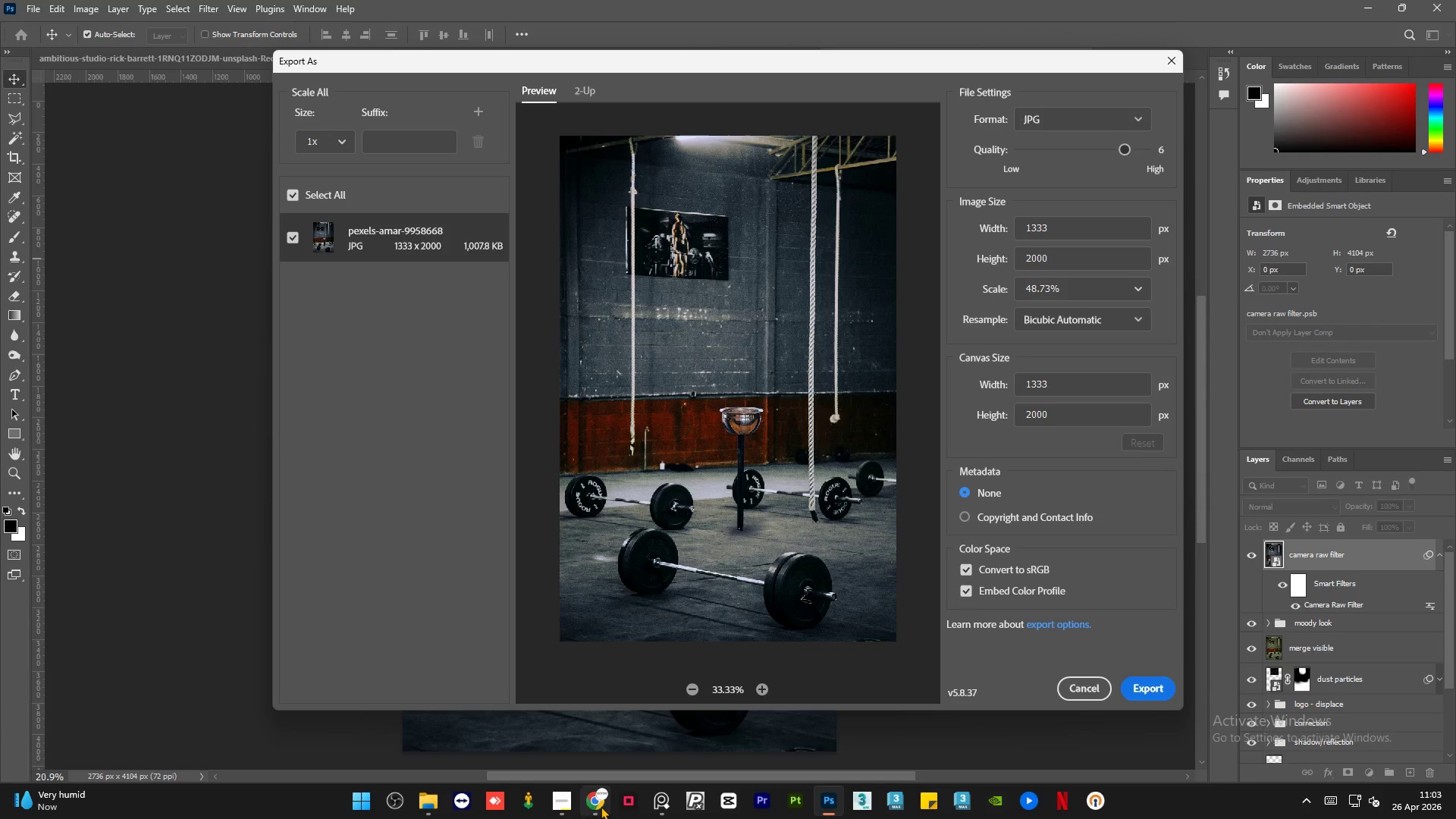 
left_click([570, 813])